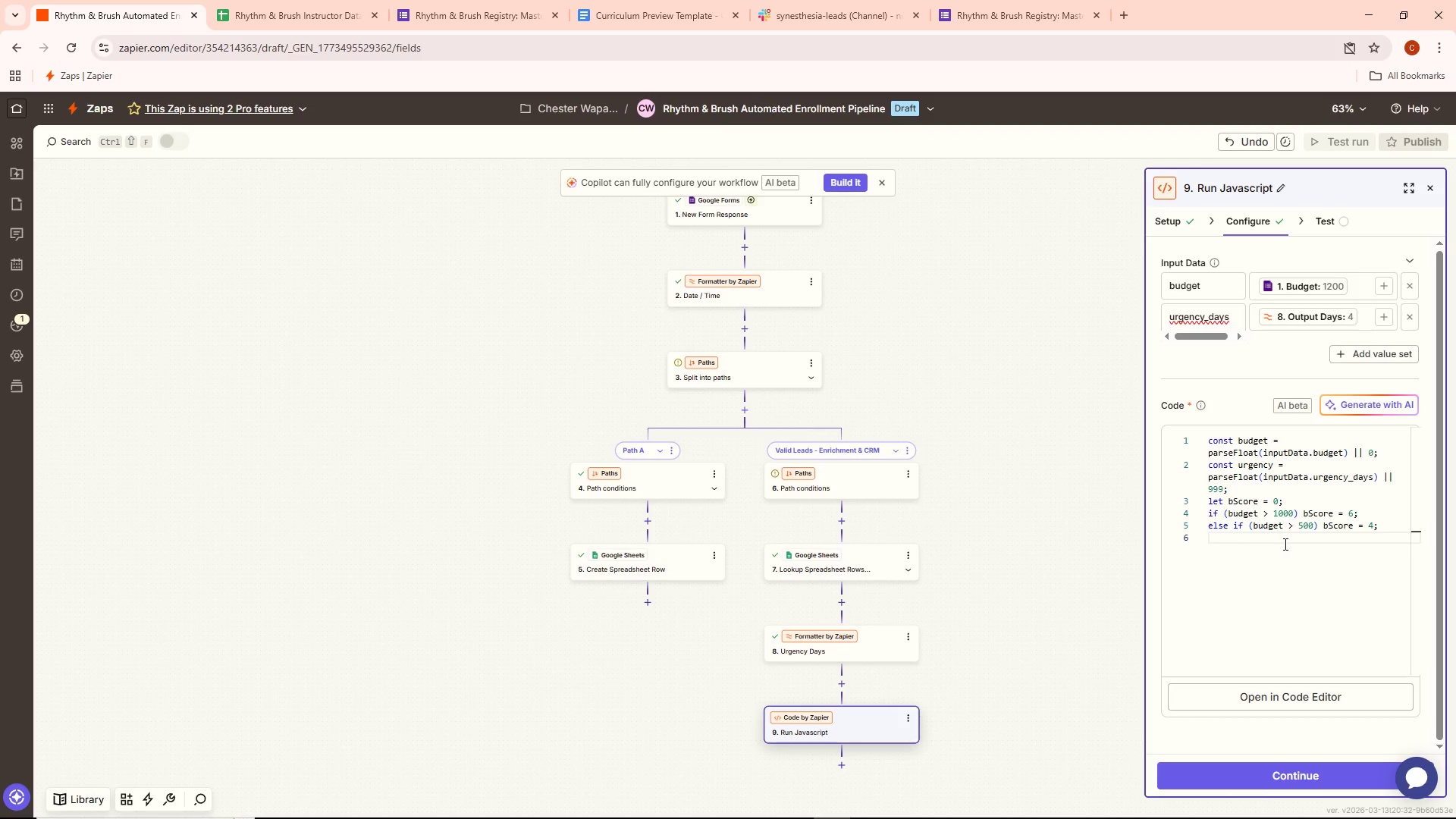 
left_click([1238, 544])
 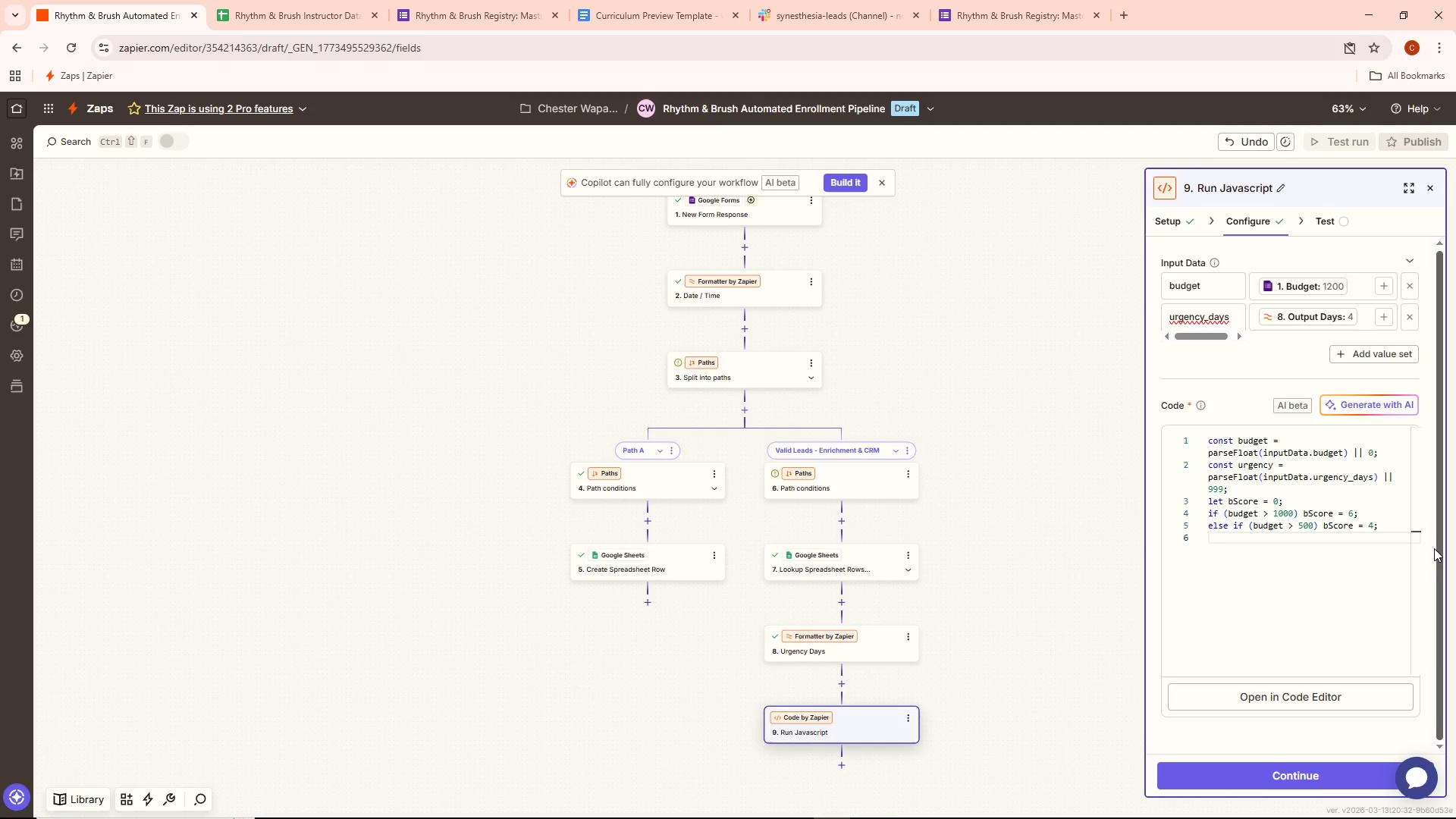 
wait(6.17)
 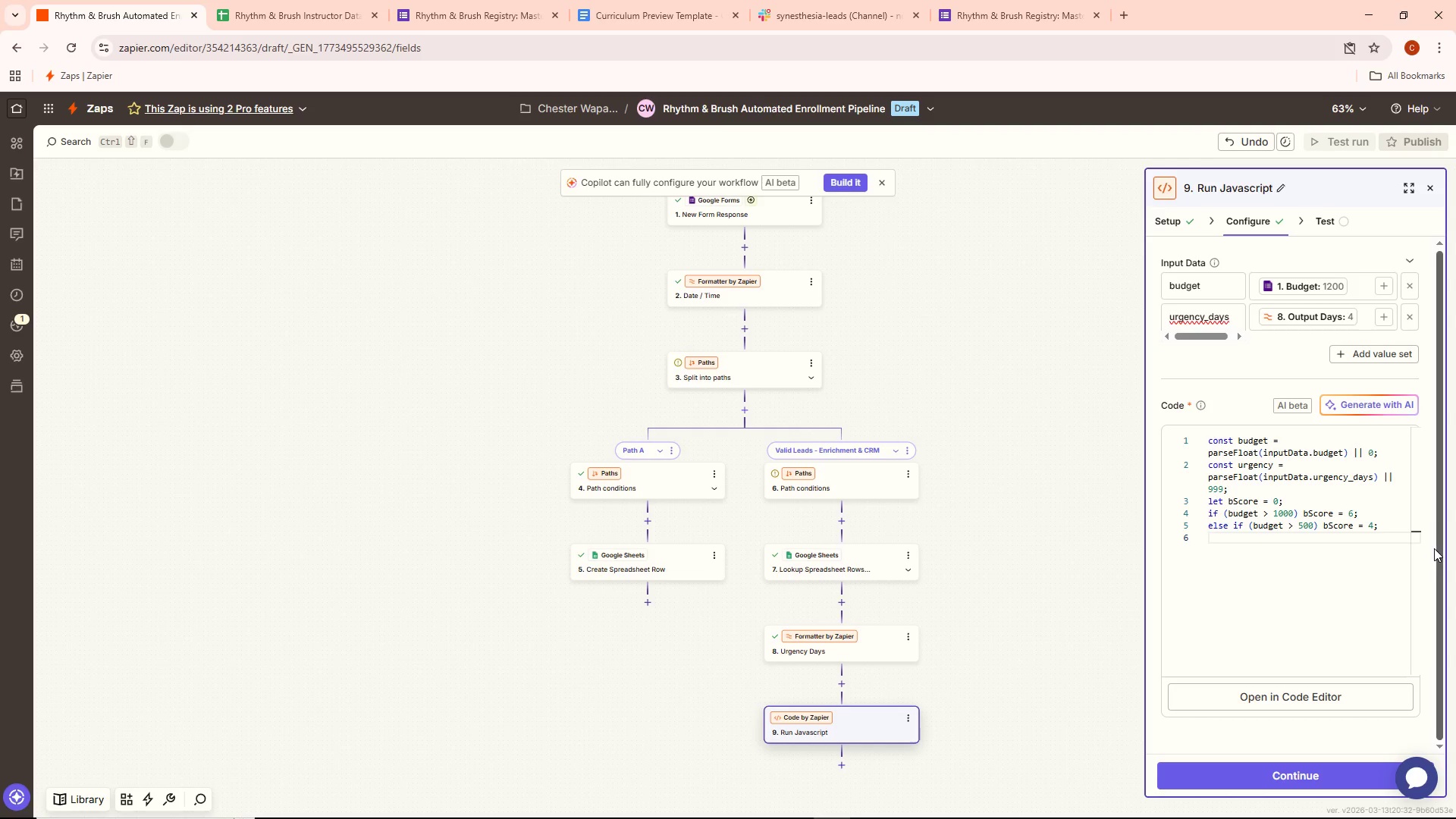 
type(let uS)
 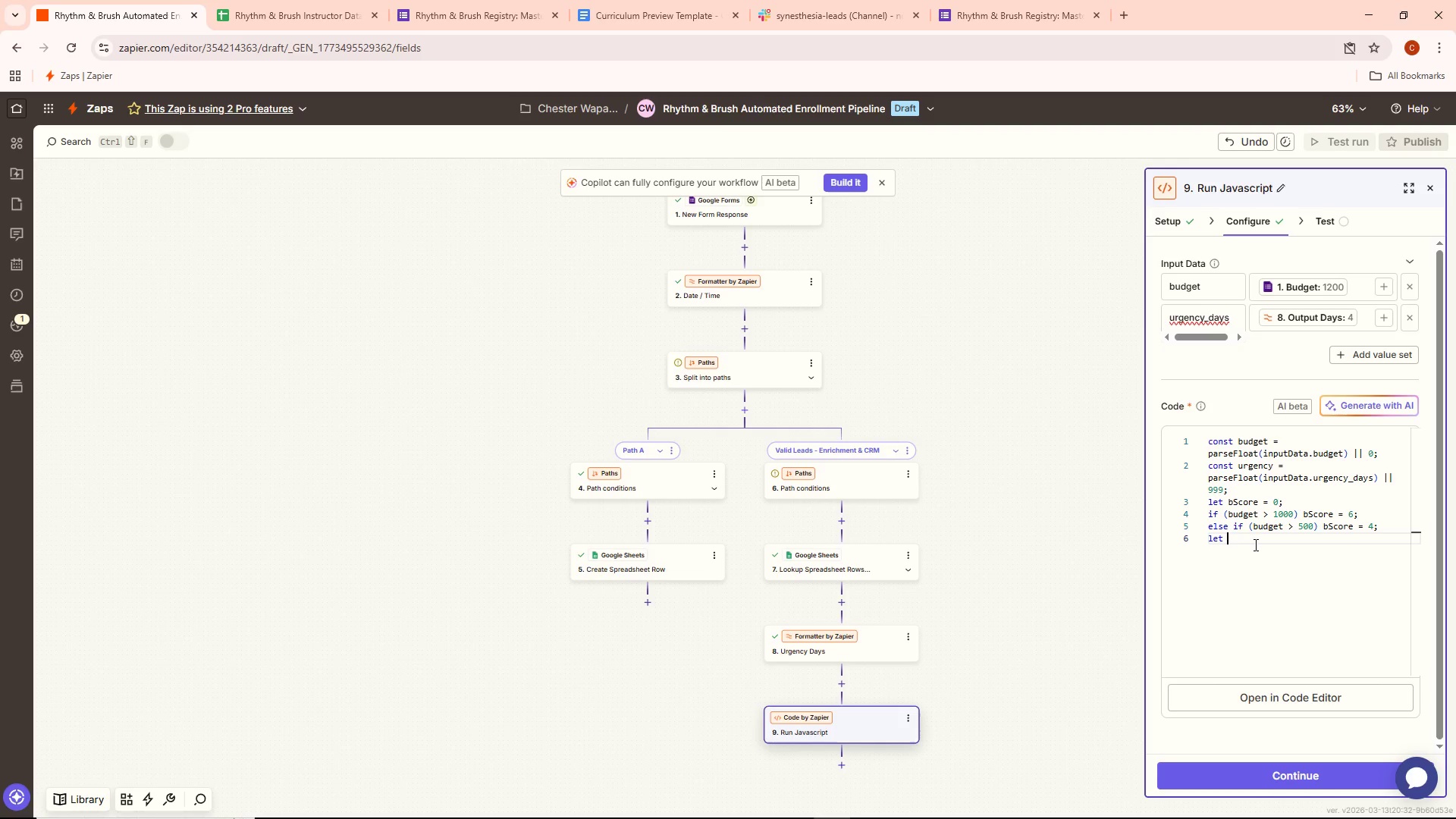 
key(U)
 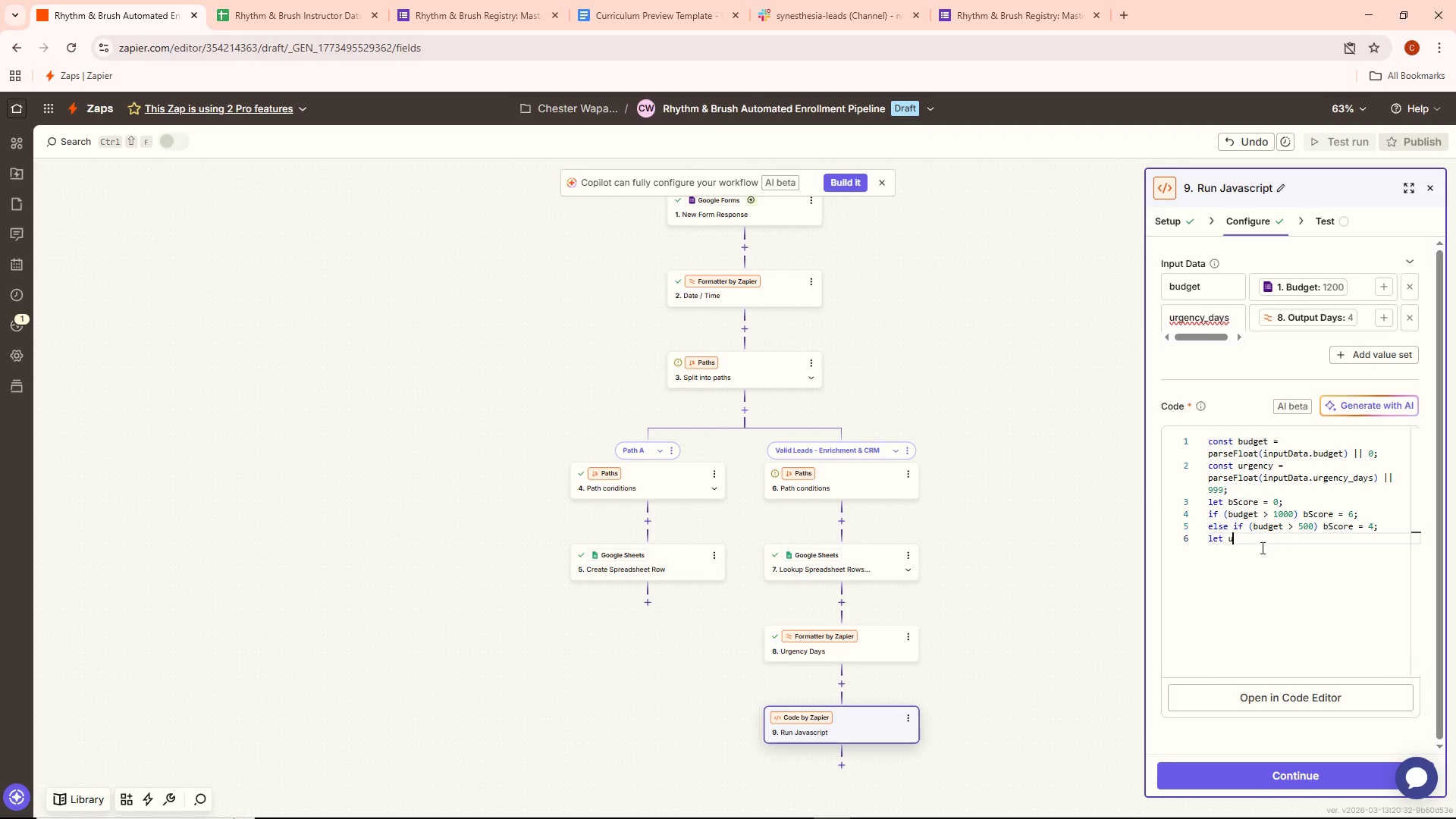 
wait(5.36)
 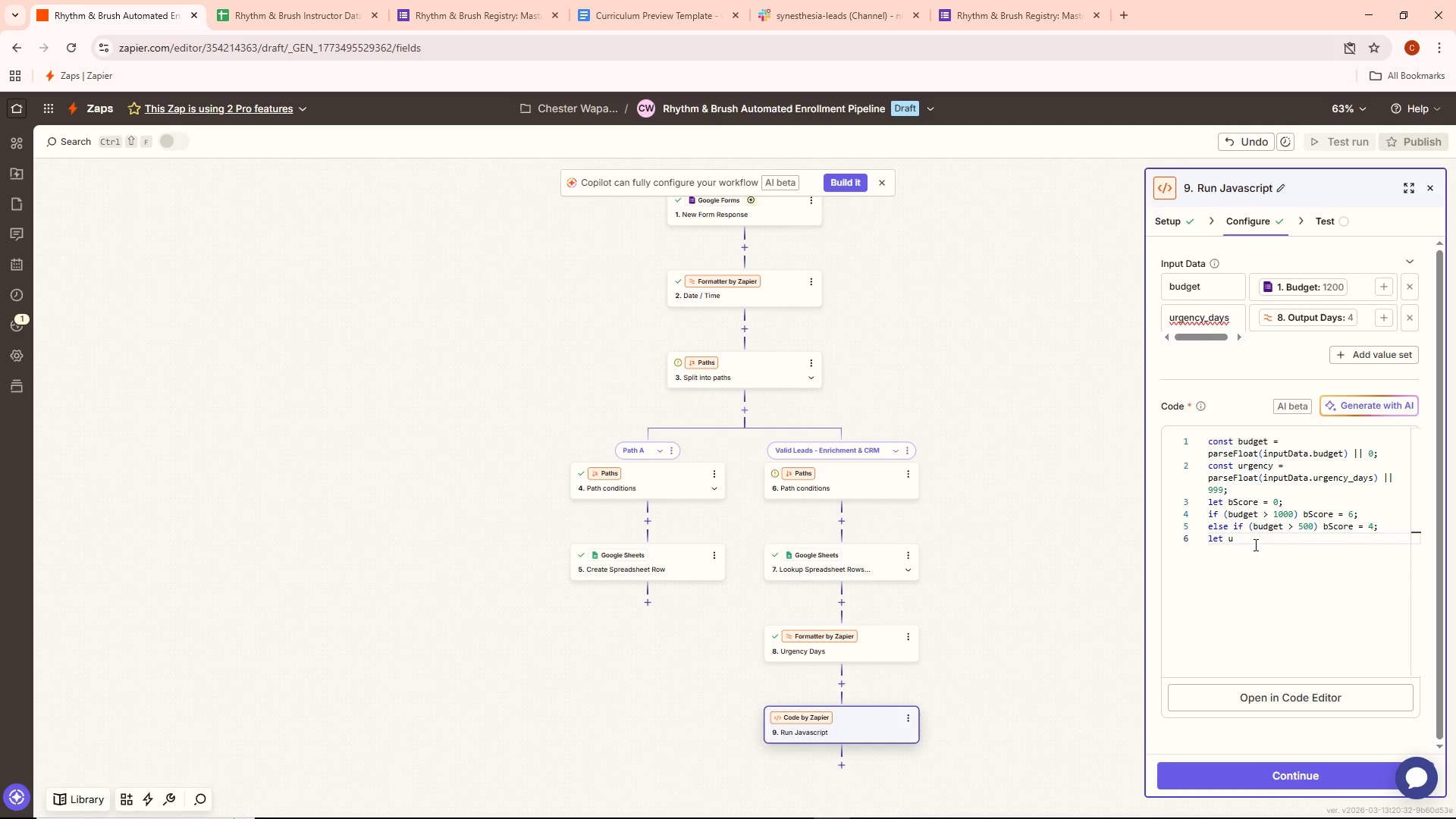 
double_click([1413, 535])
 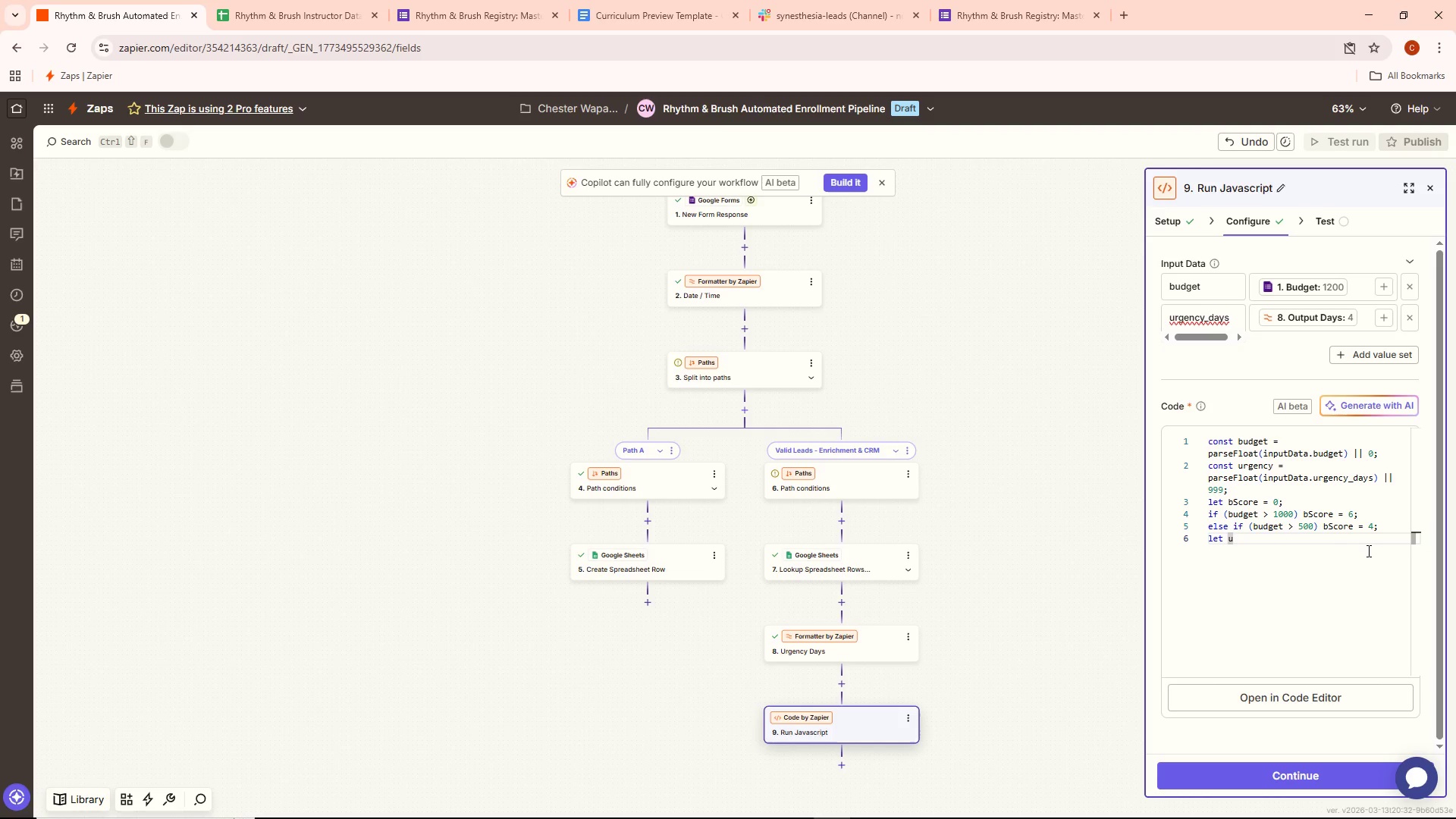 
triple_click([1366, 551])
 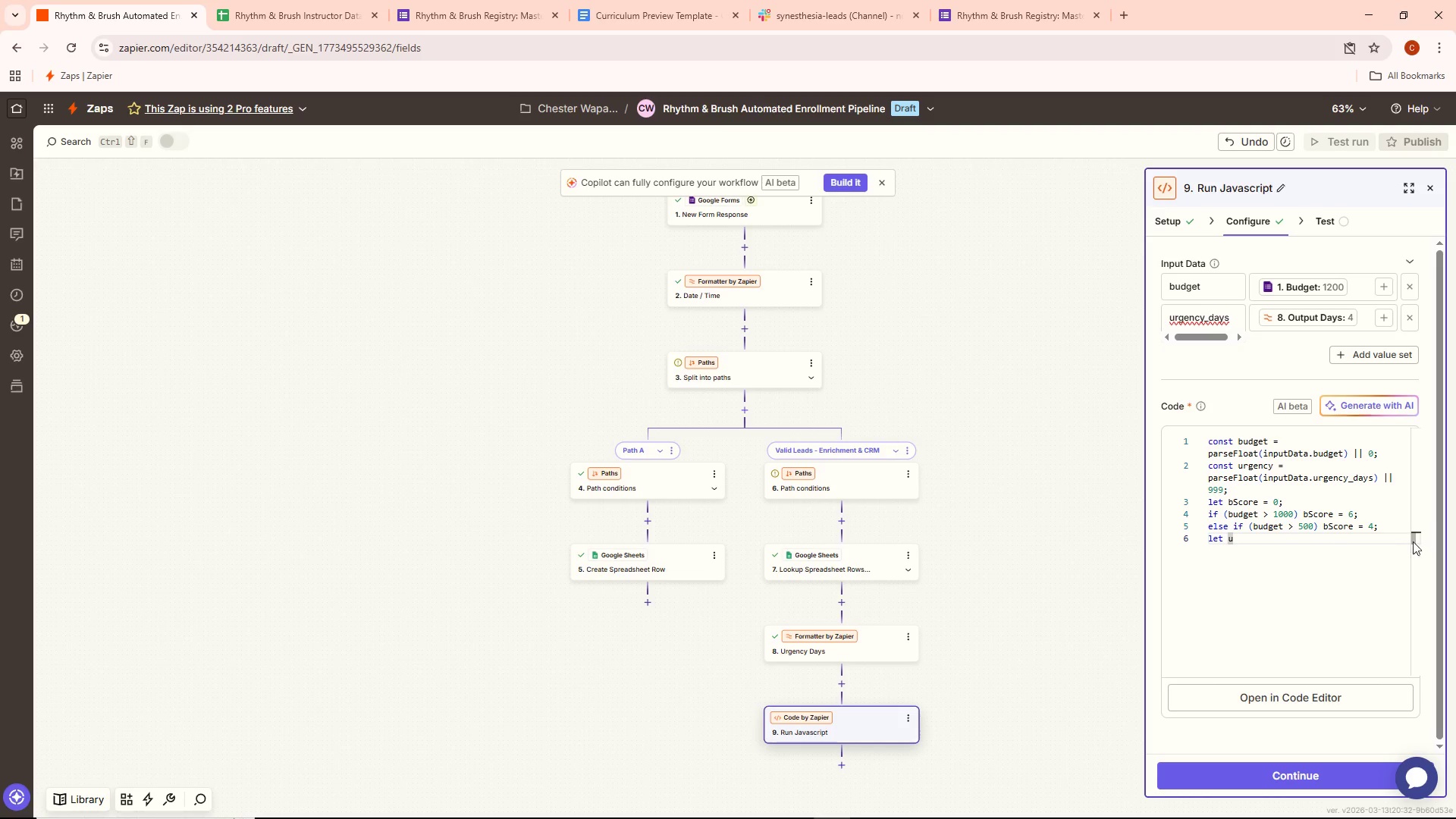 
left_click([1380, 522])
 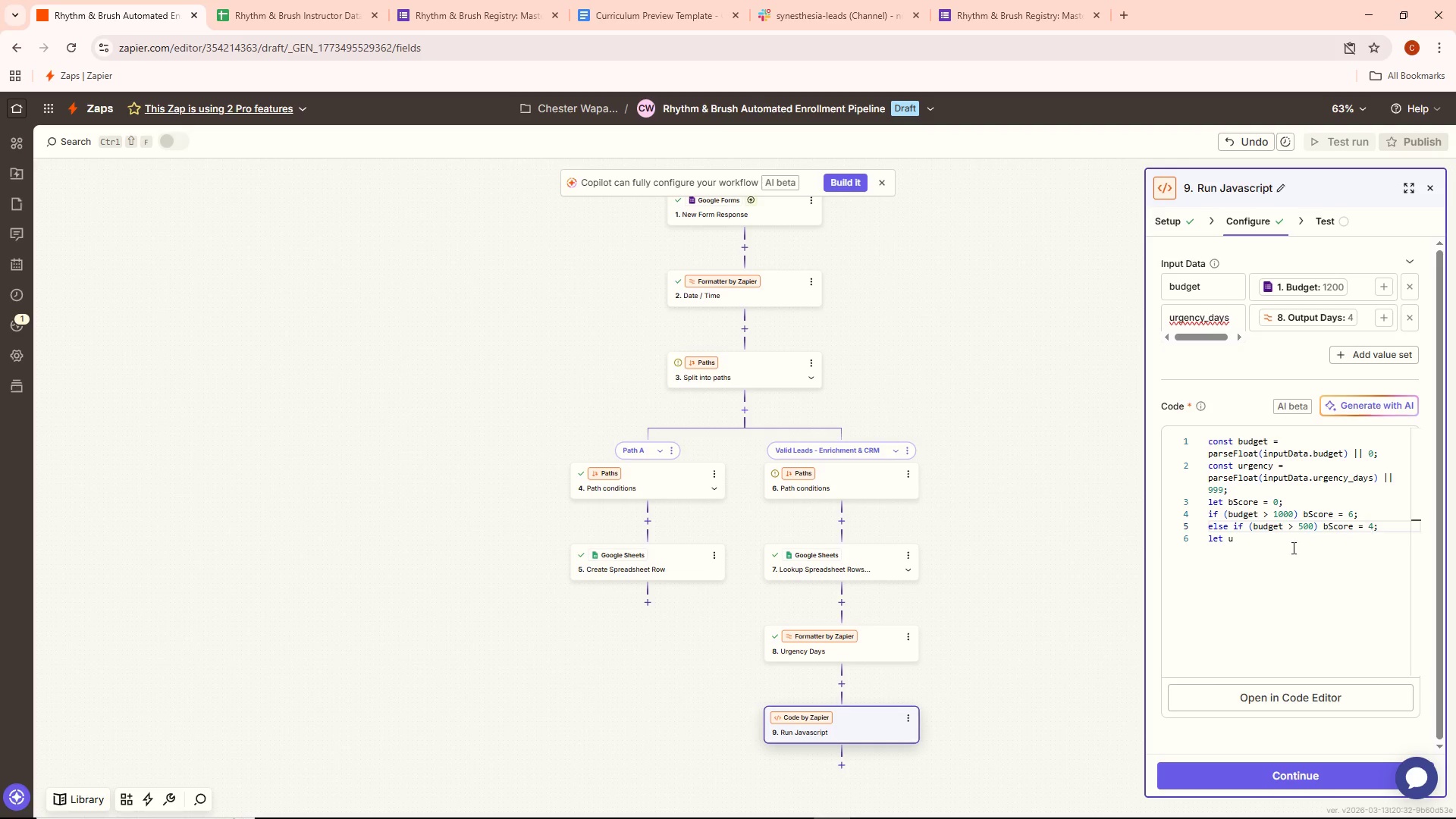 
left_click([1272, 548])
 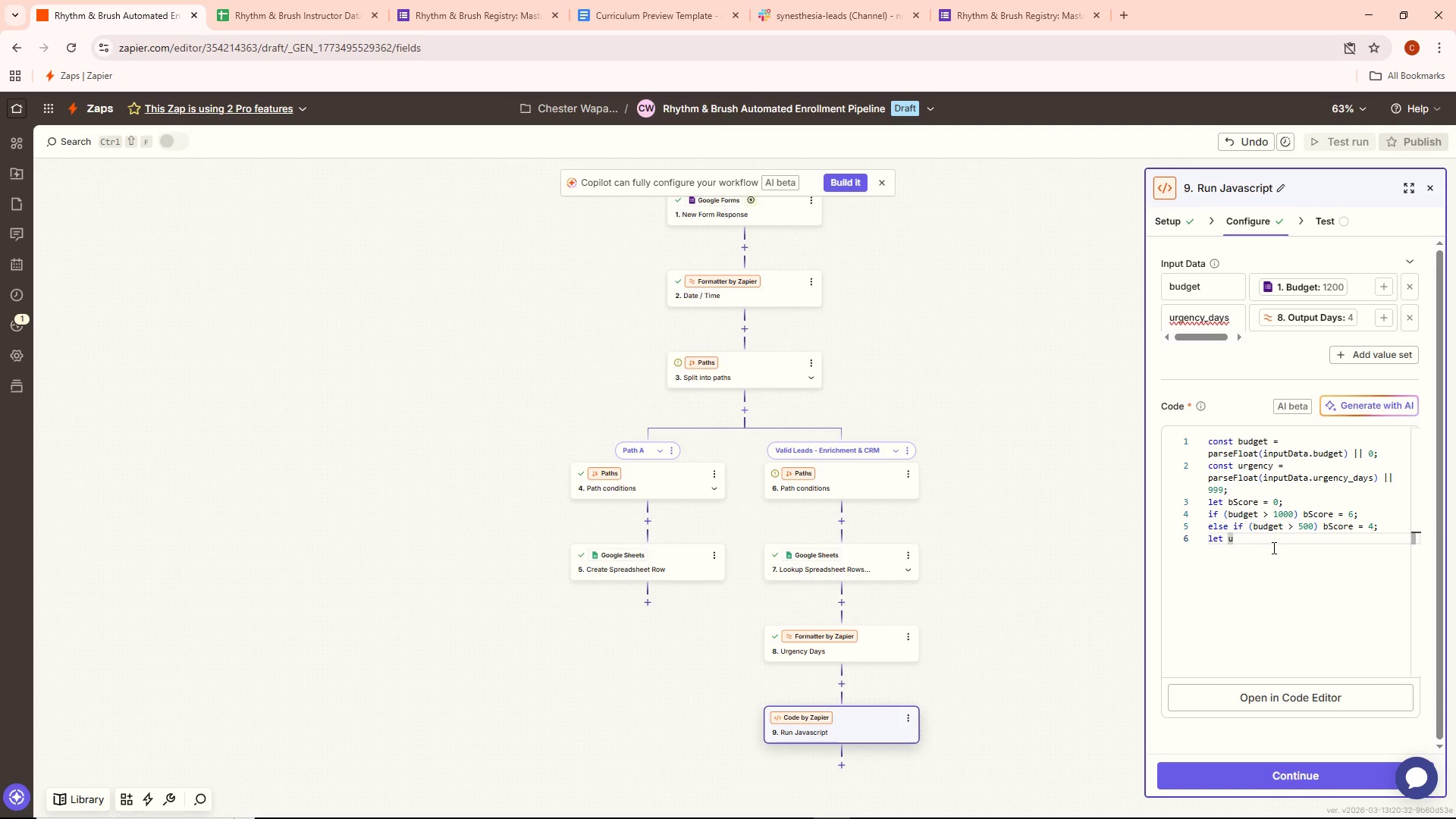 
left_click([1272, 548])
 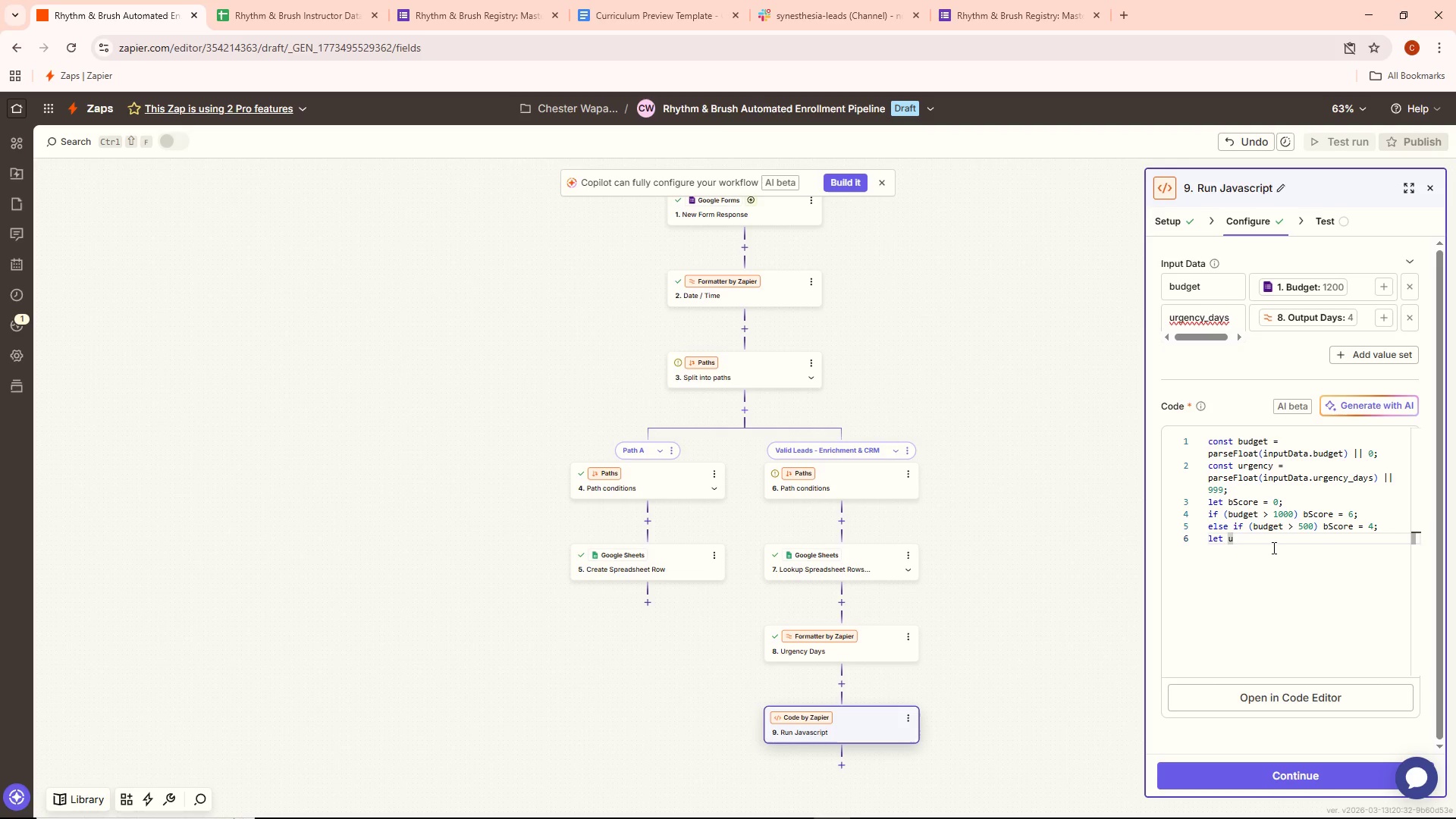 
key(ArrowRight)
 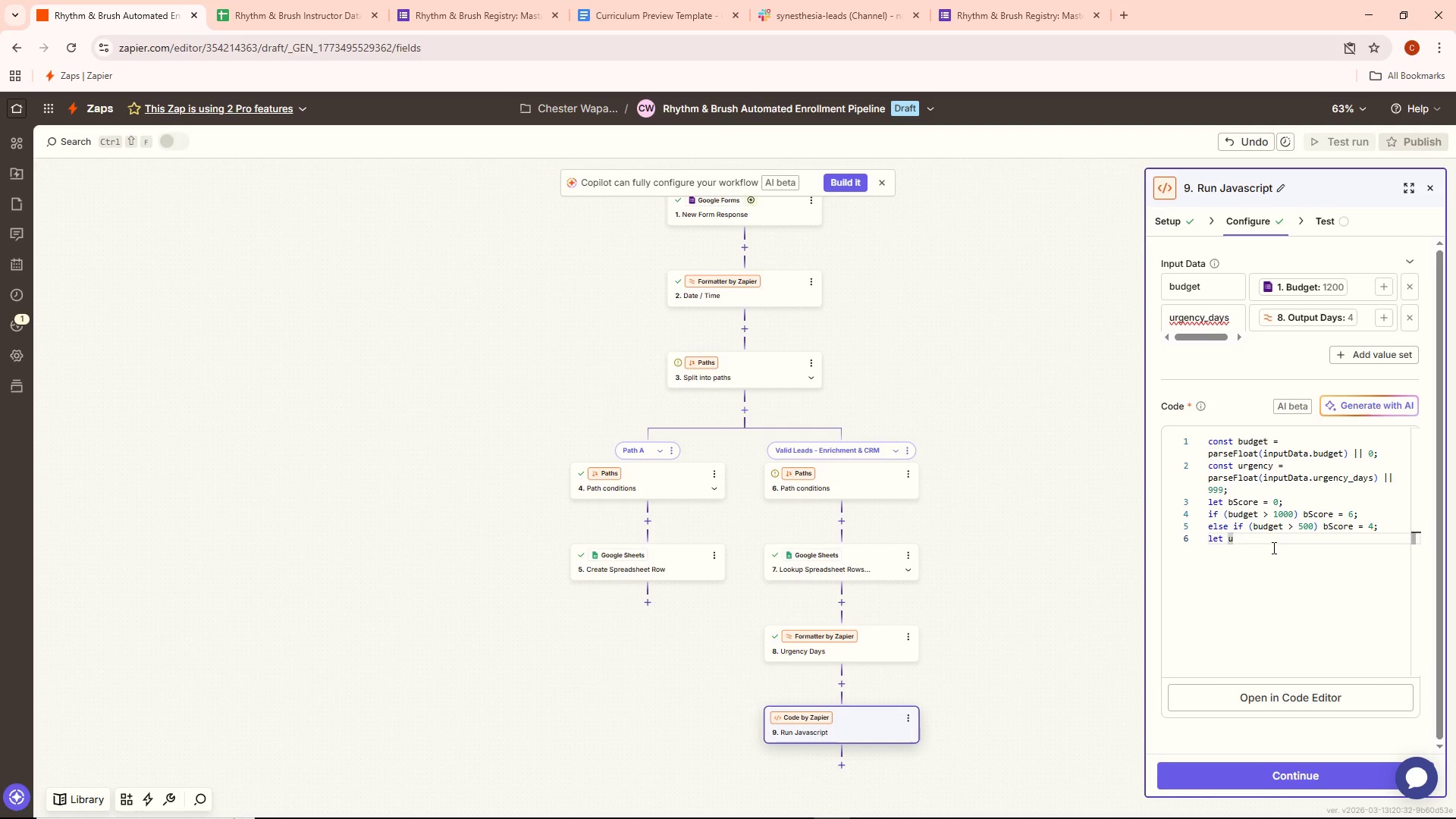 
key(ArrowLeft)
 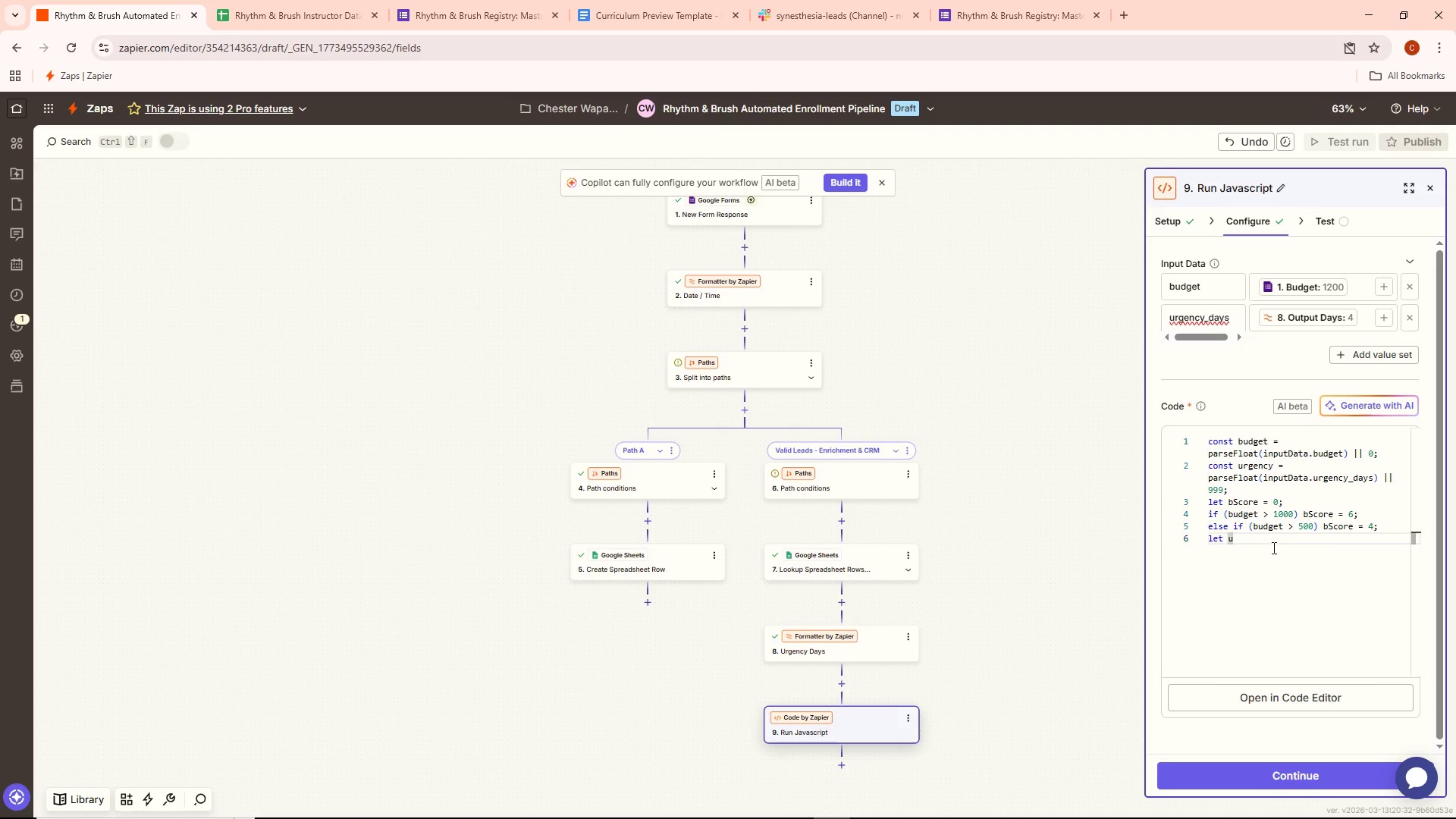 
key(ArrowRight)
 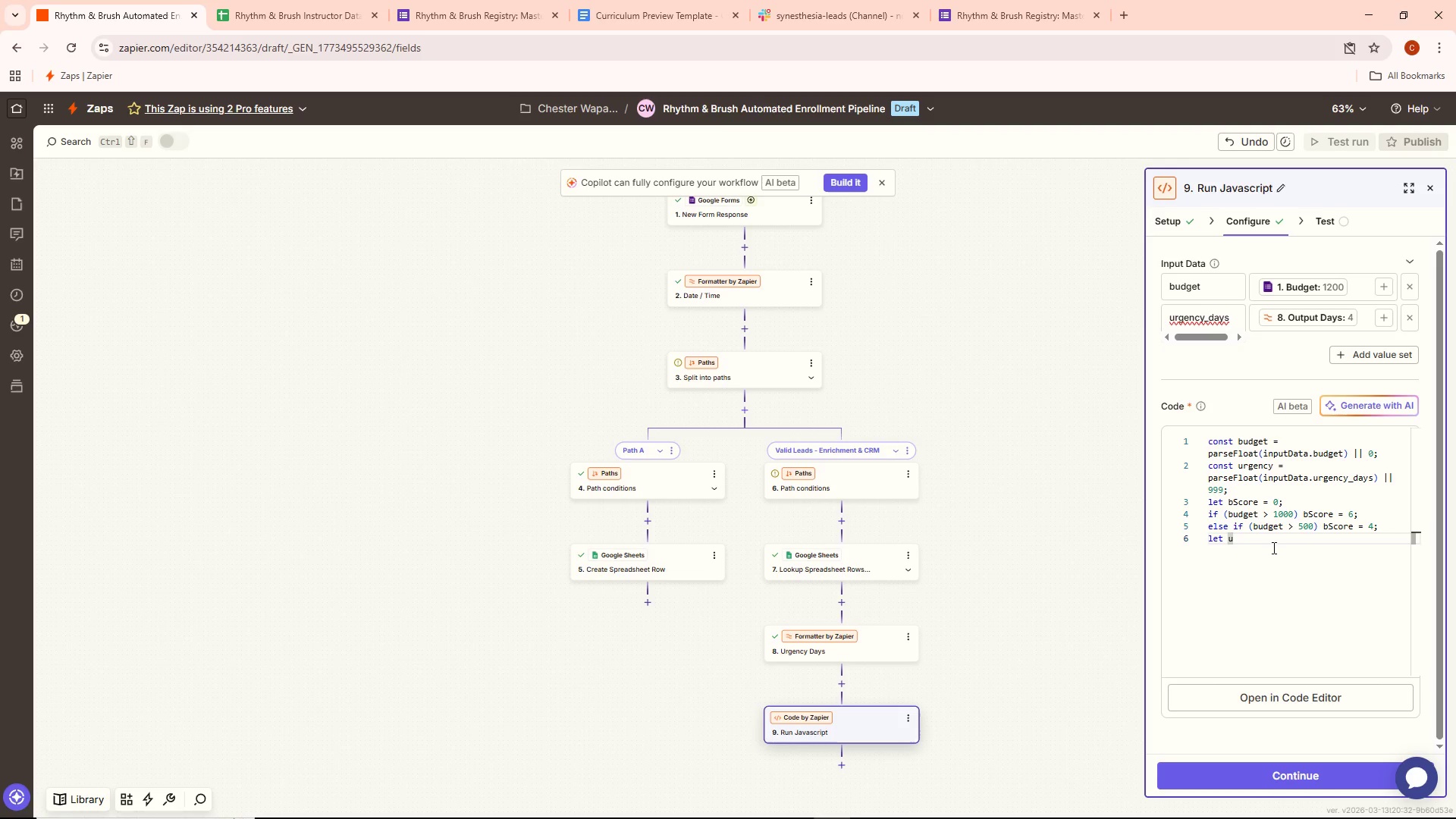 
type(Score )
 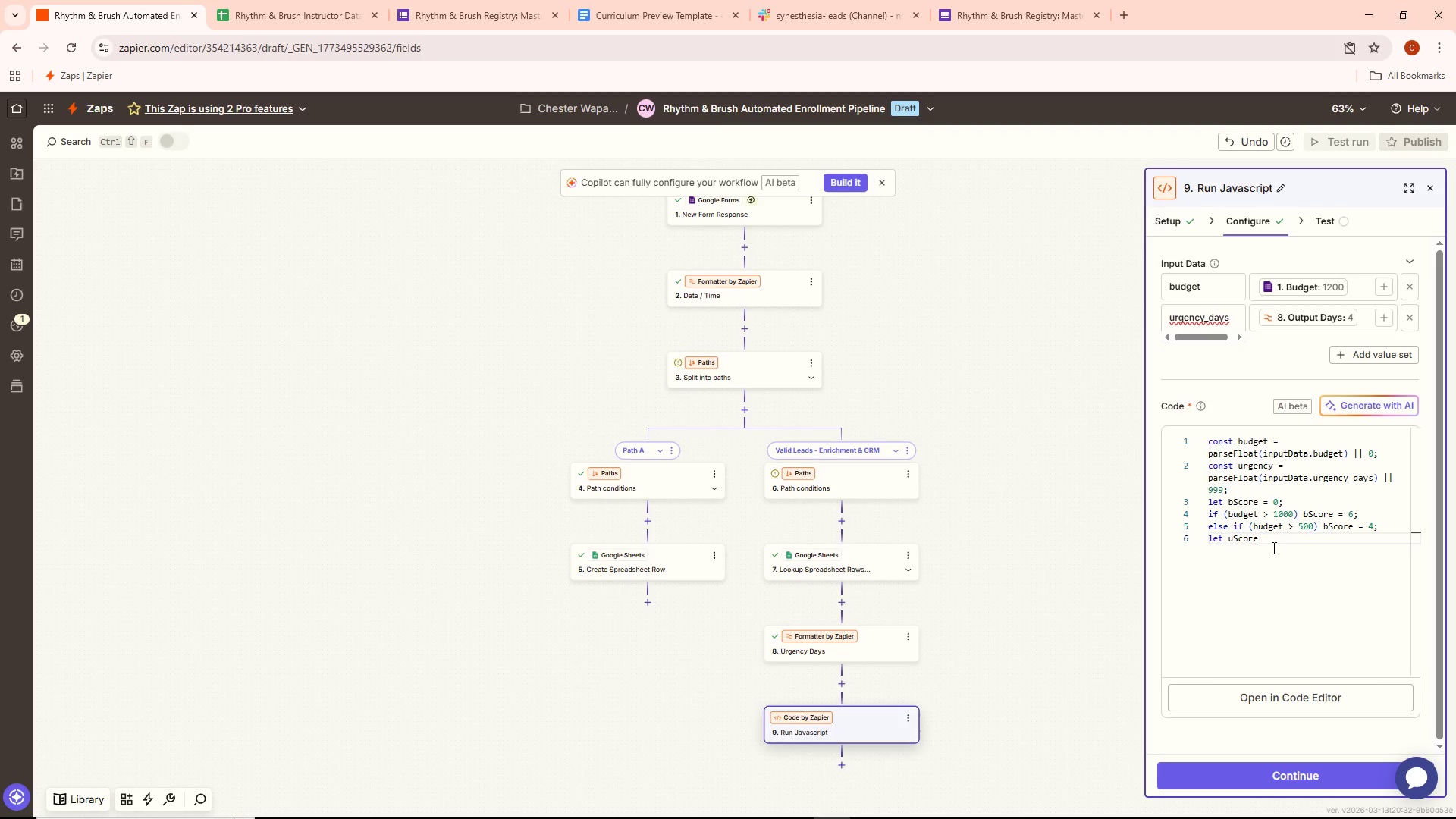 
left_click([1270, 548])
 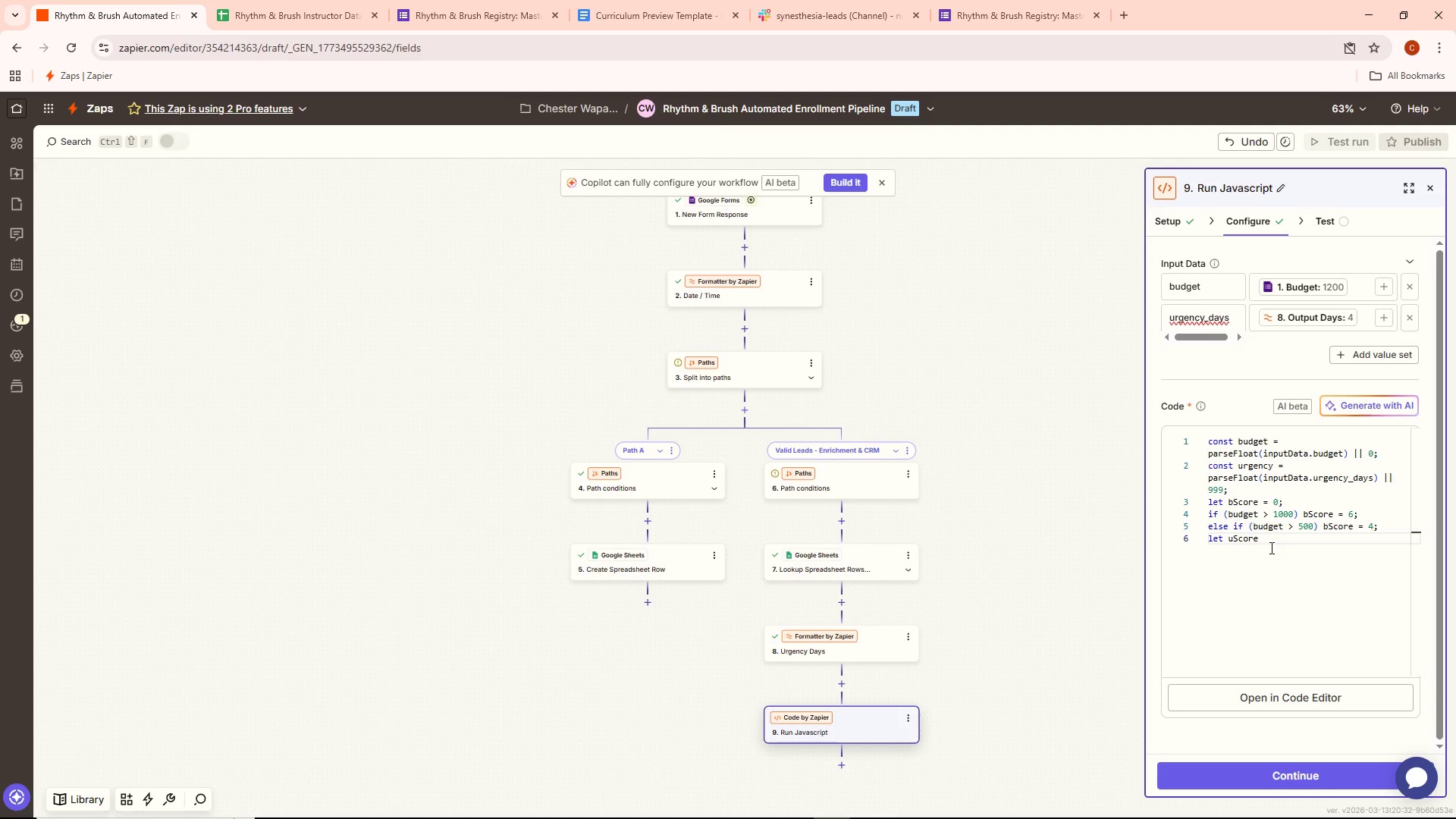 
wait(6.22)
 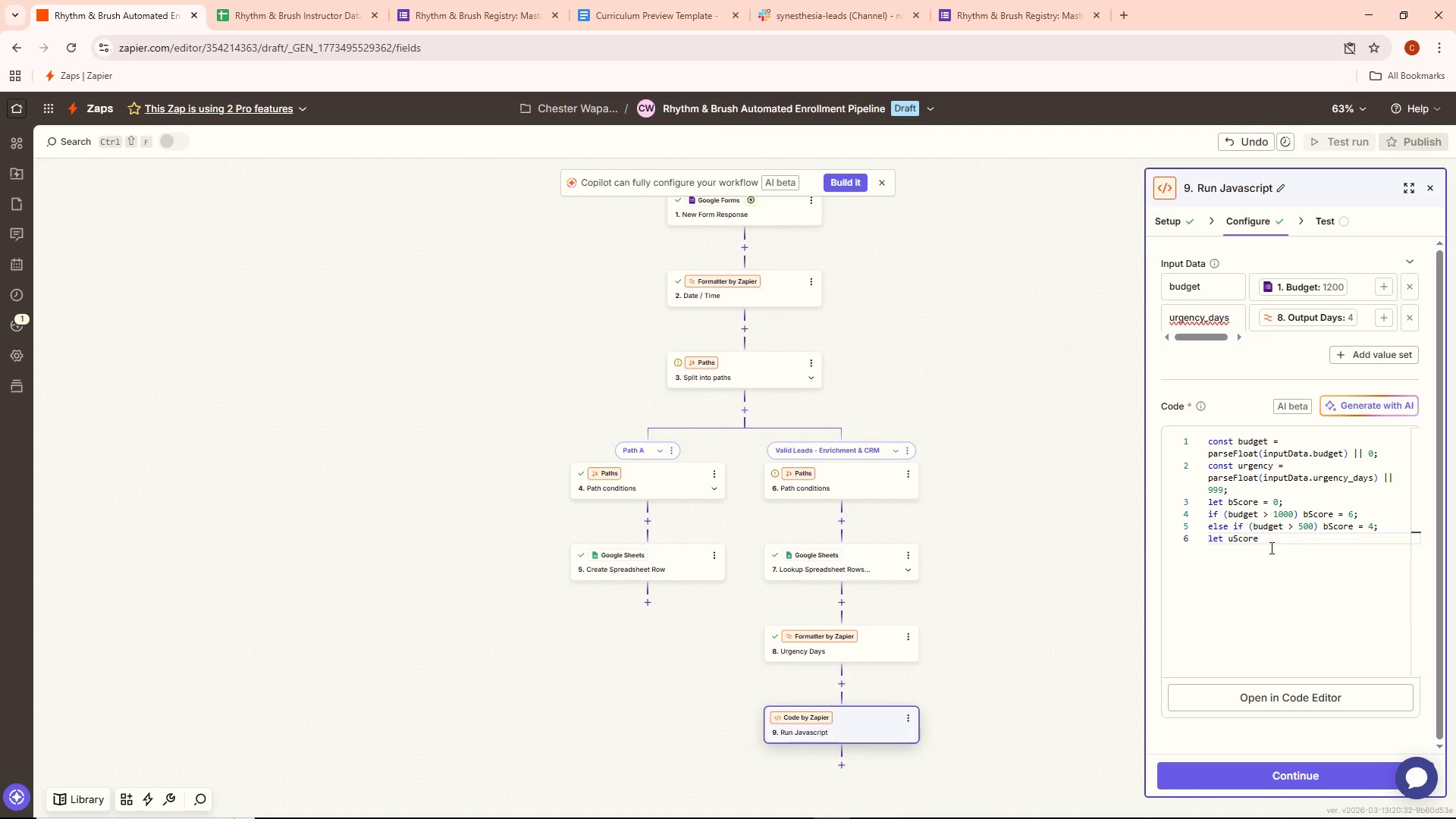 
key(Equal)
 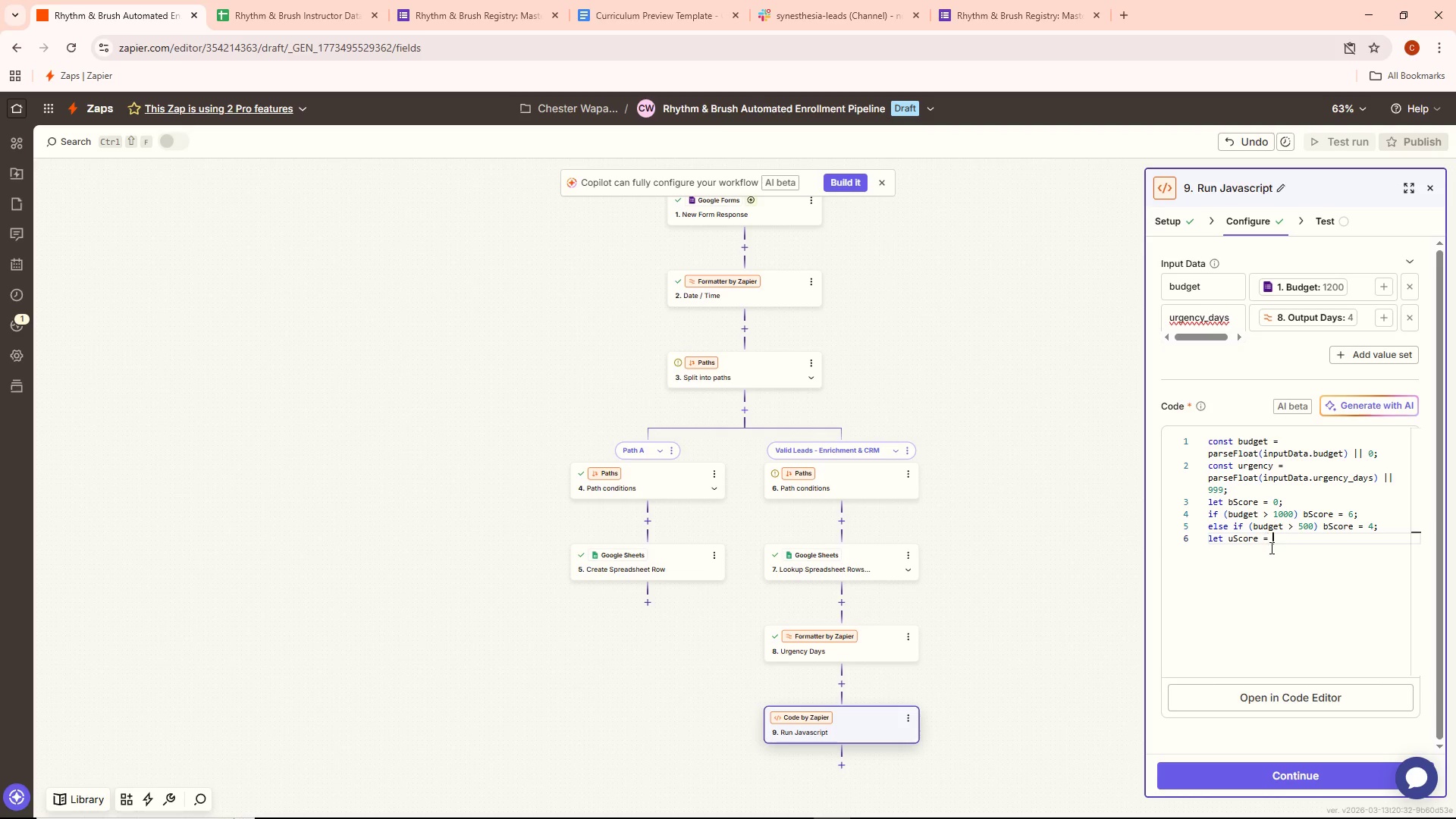 
key(Space)
 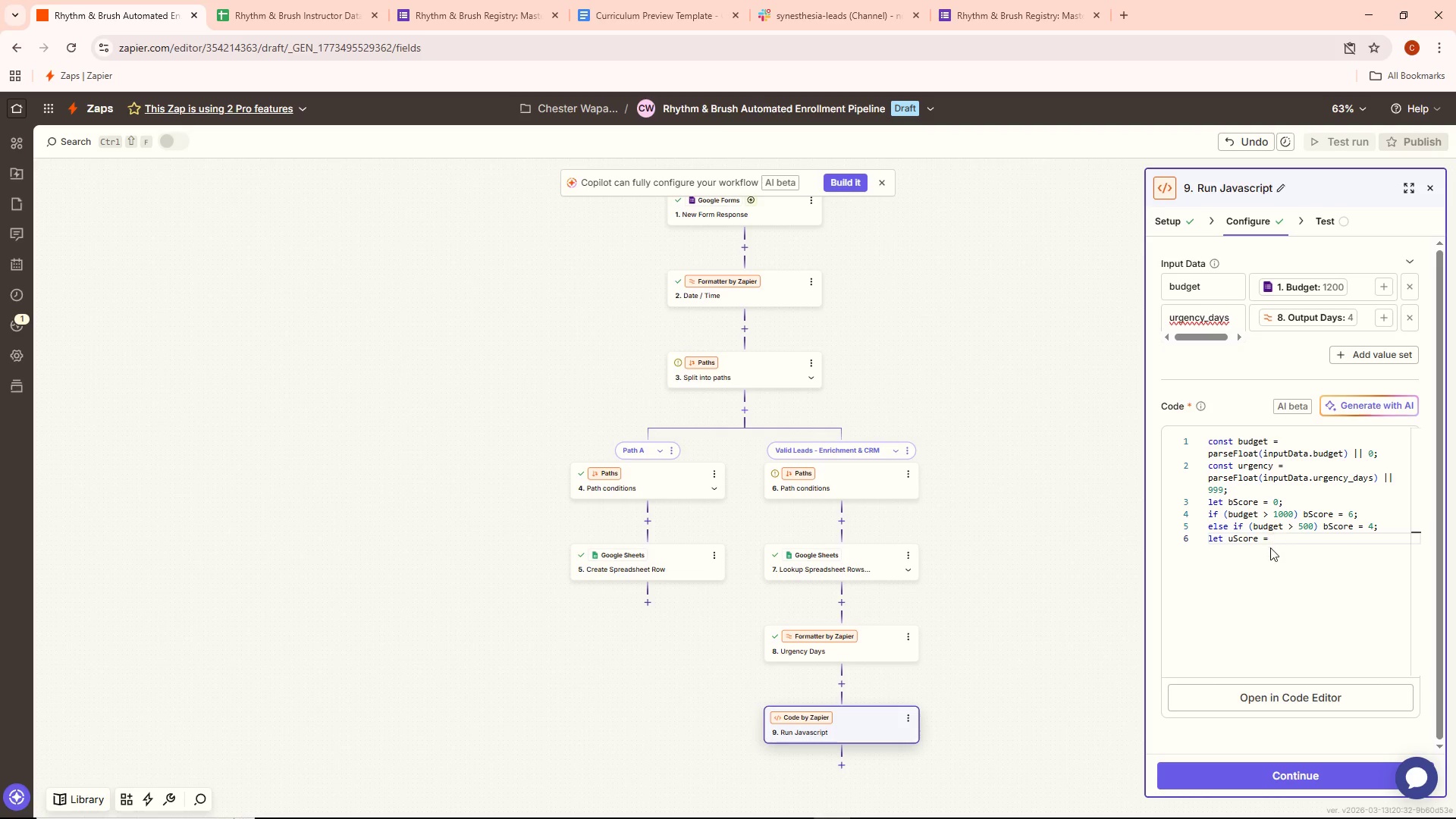 
key(0)
 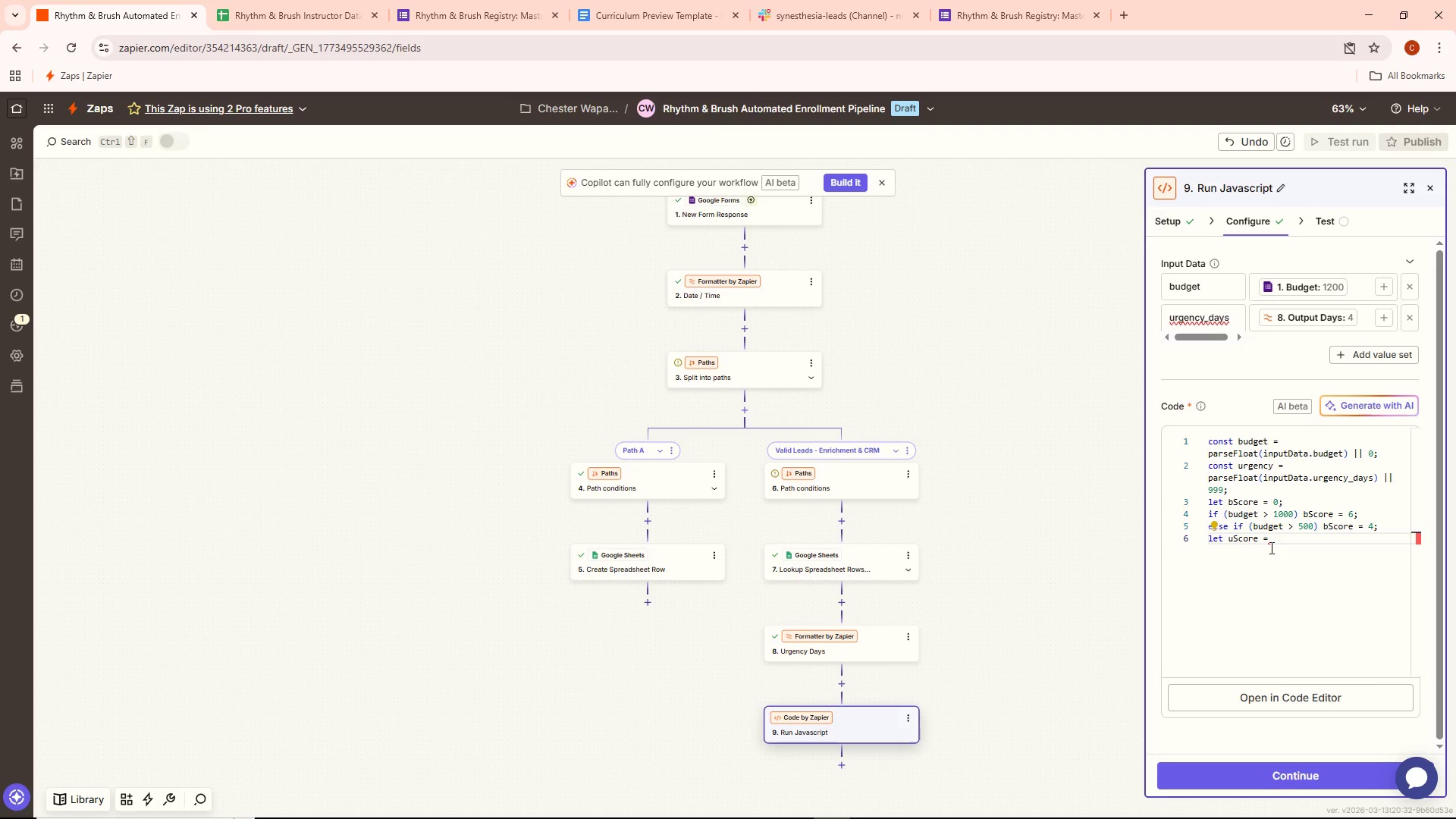 
left_click([1281, 541])
 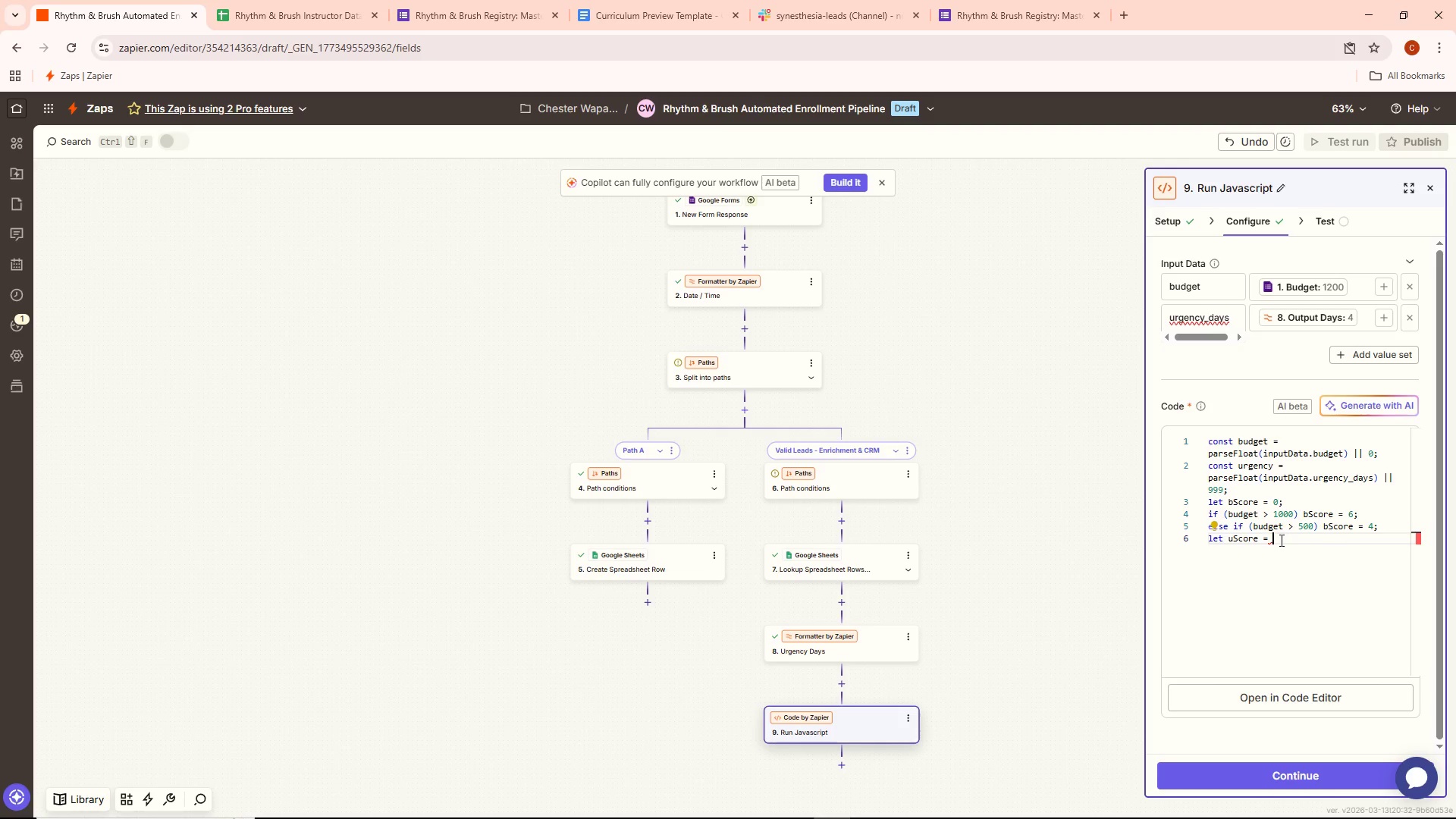 
key(0)
 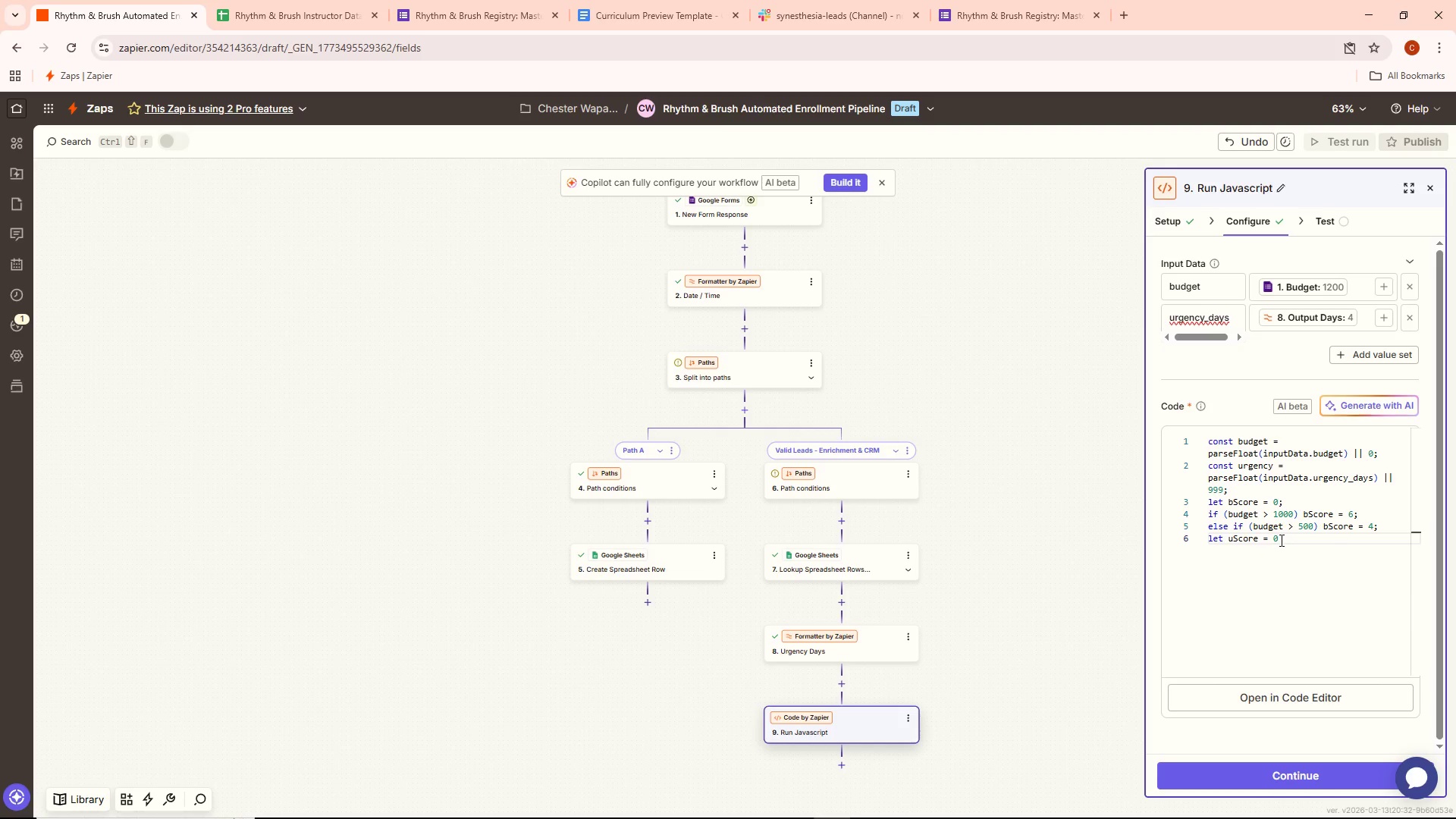 
wait(7.41)
 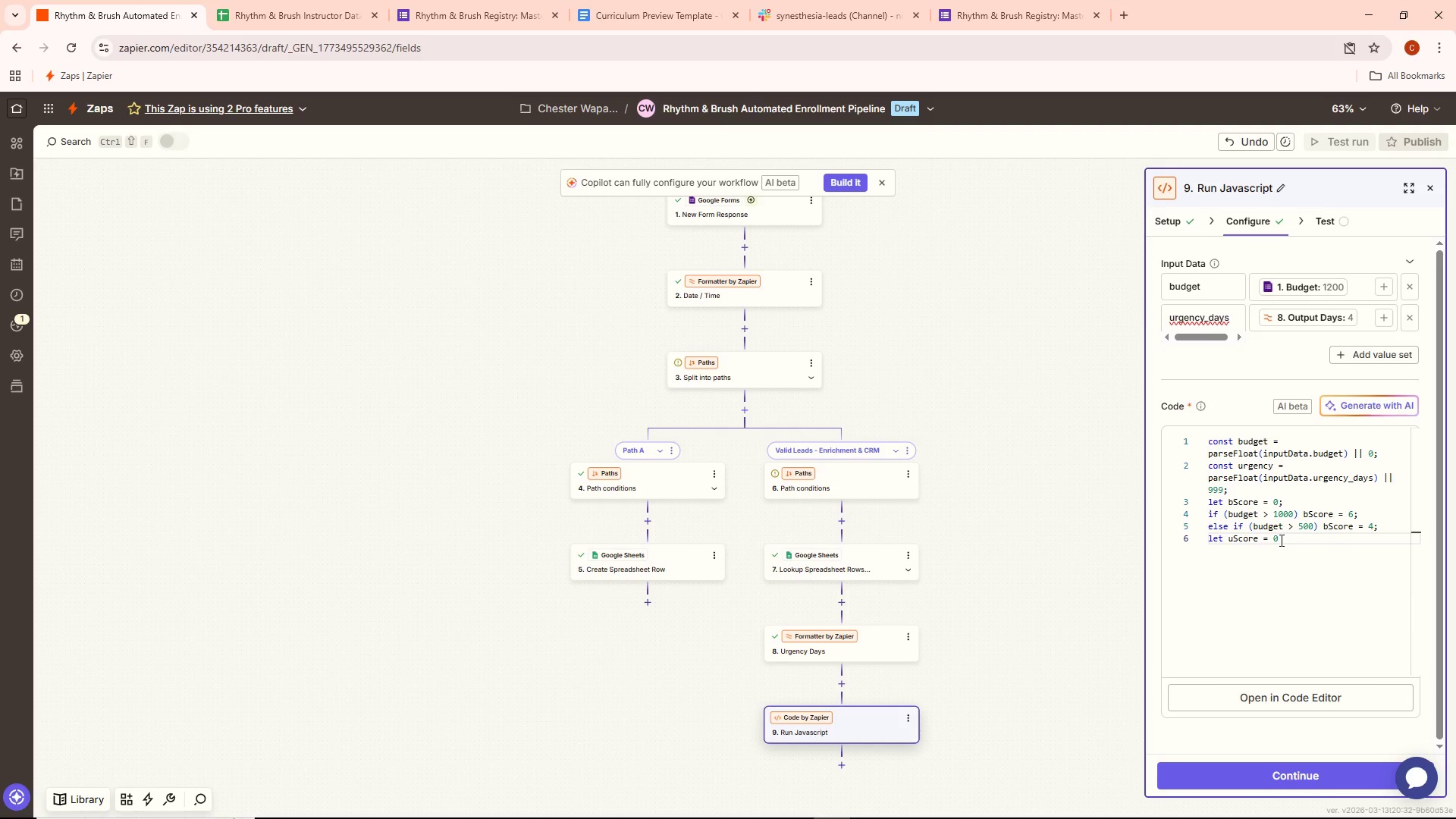 
key(Semicolon)
 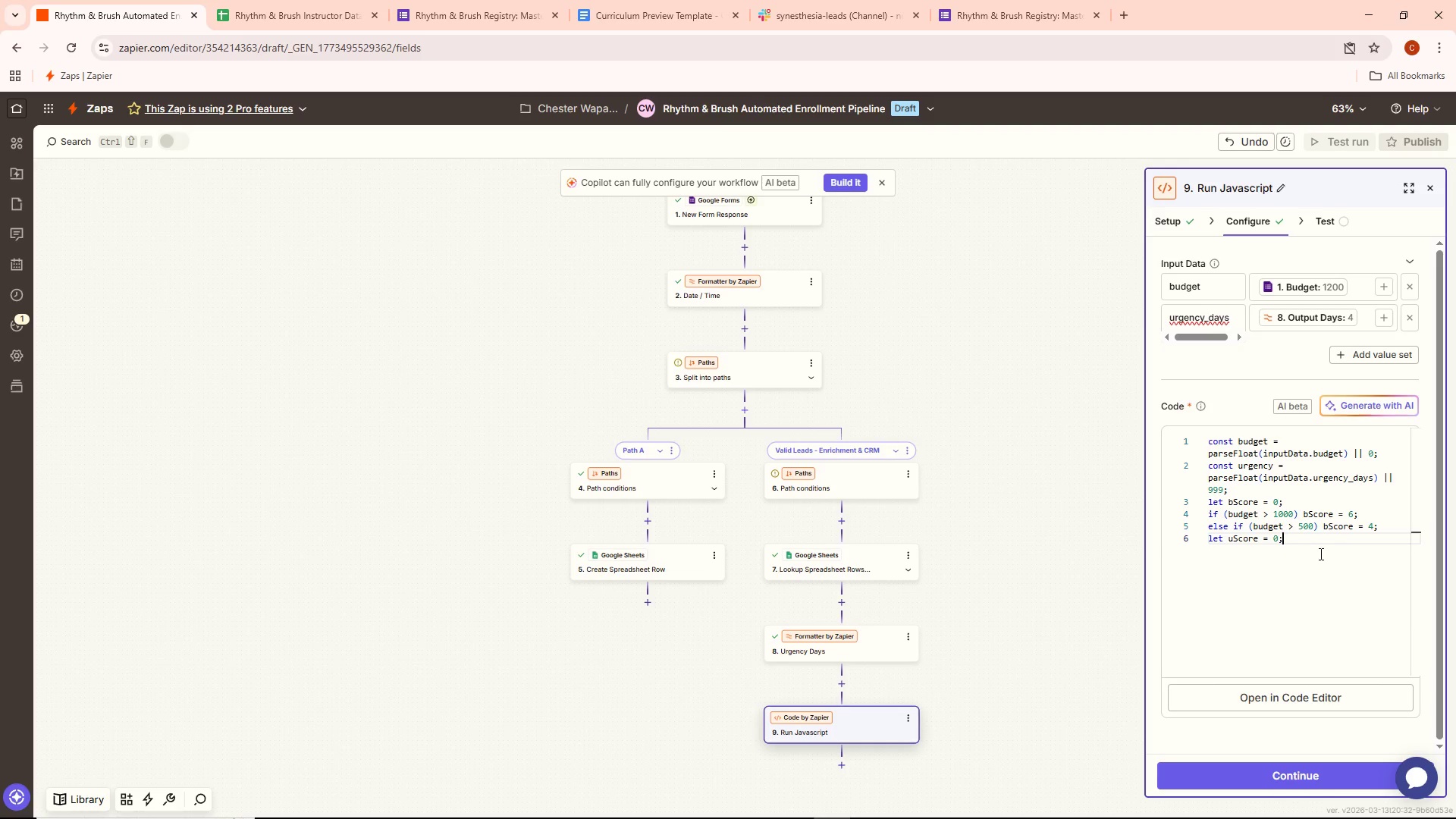 
wait(5.28)
 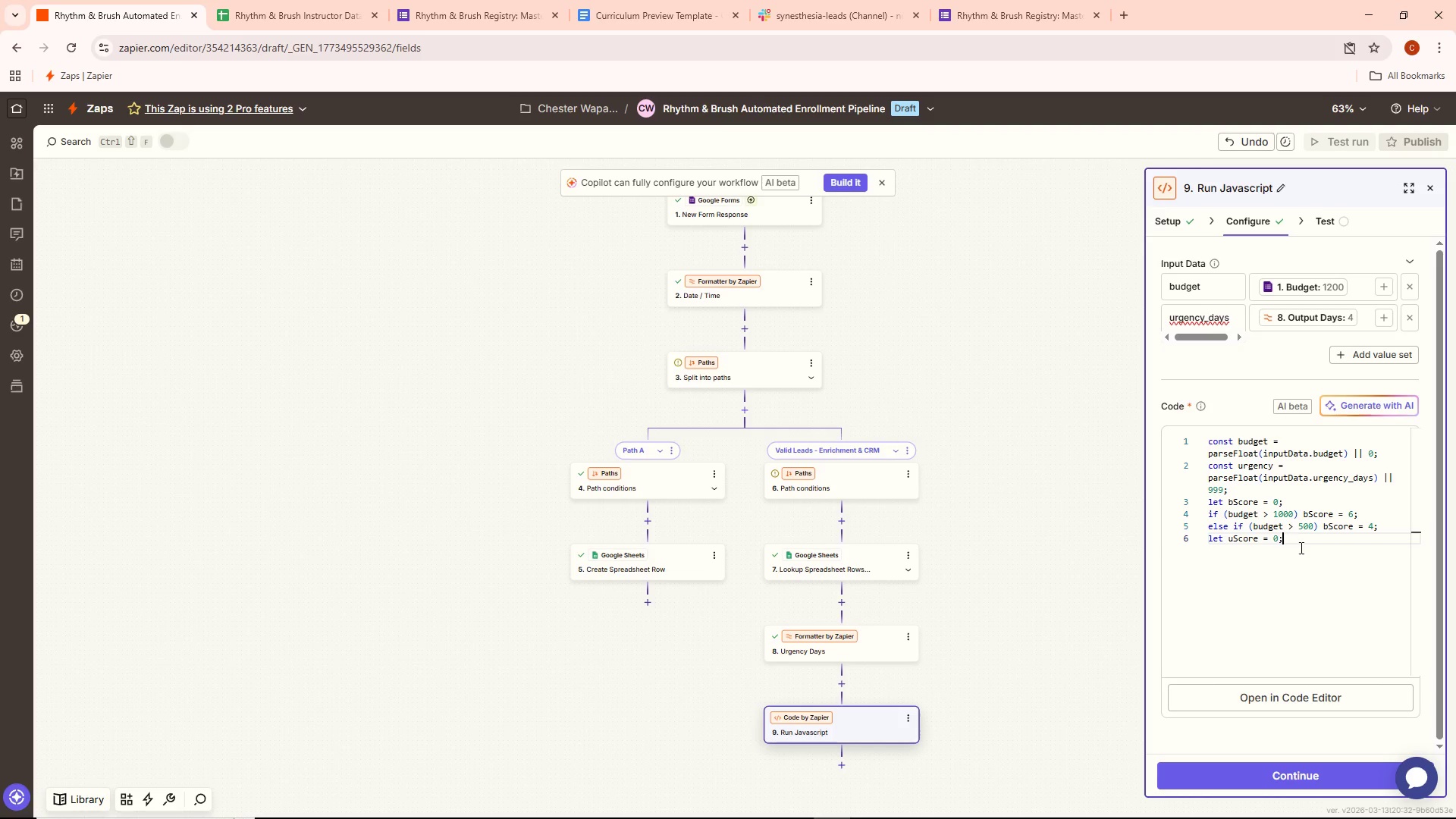 
key(Enter)
 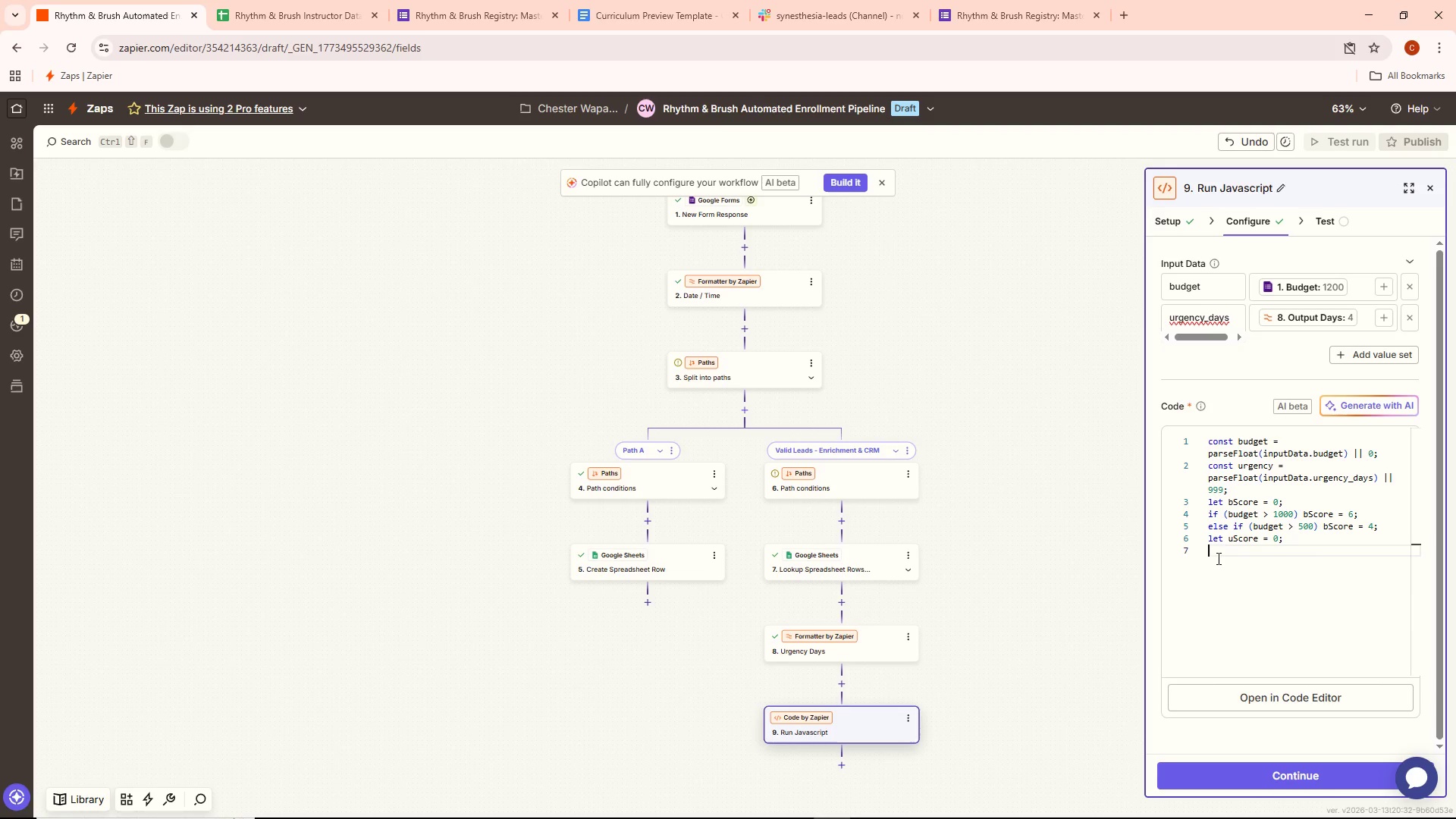 
wait(8.56)
 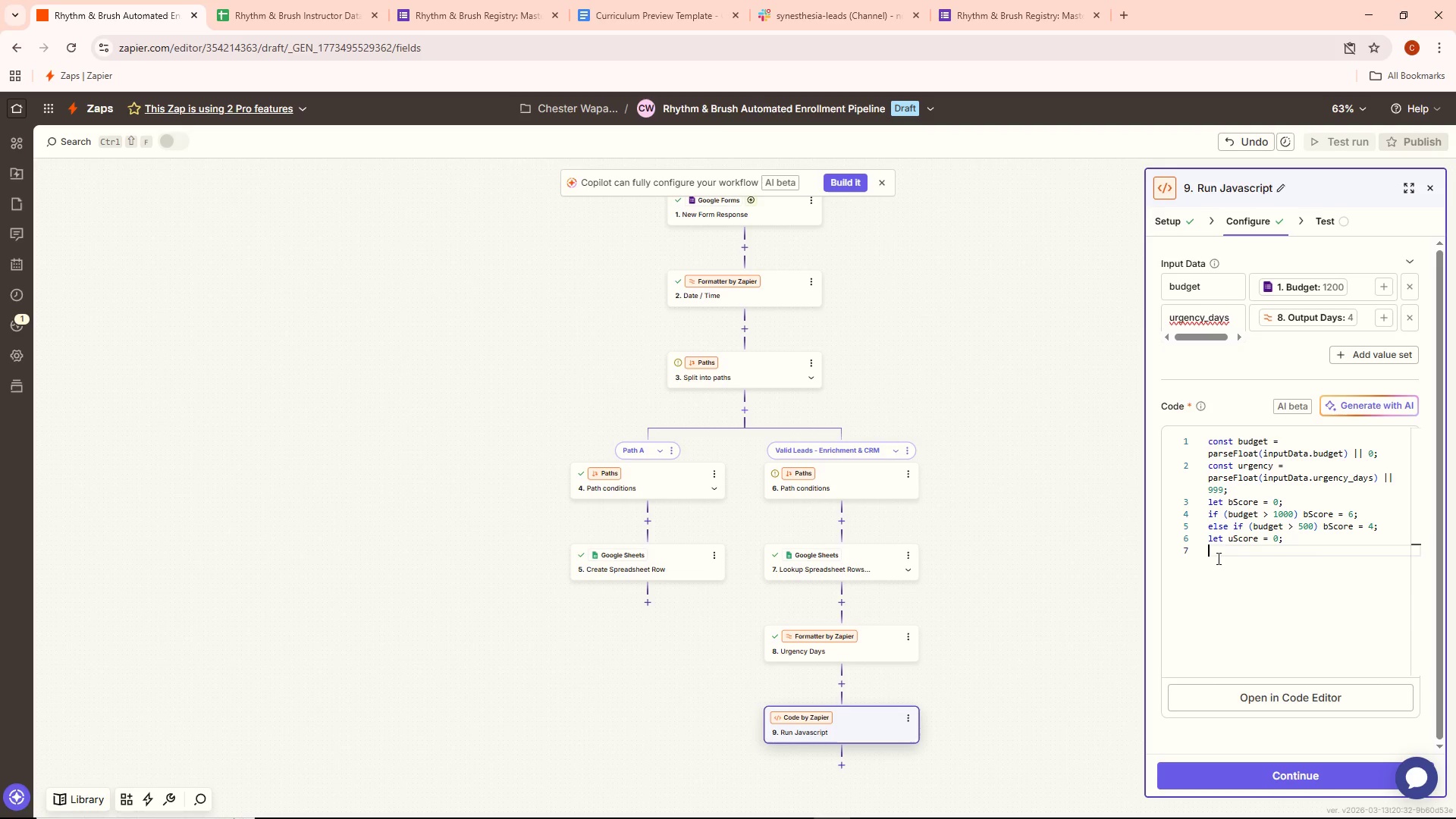 
type(if)
 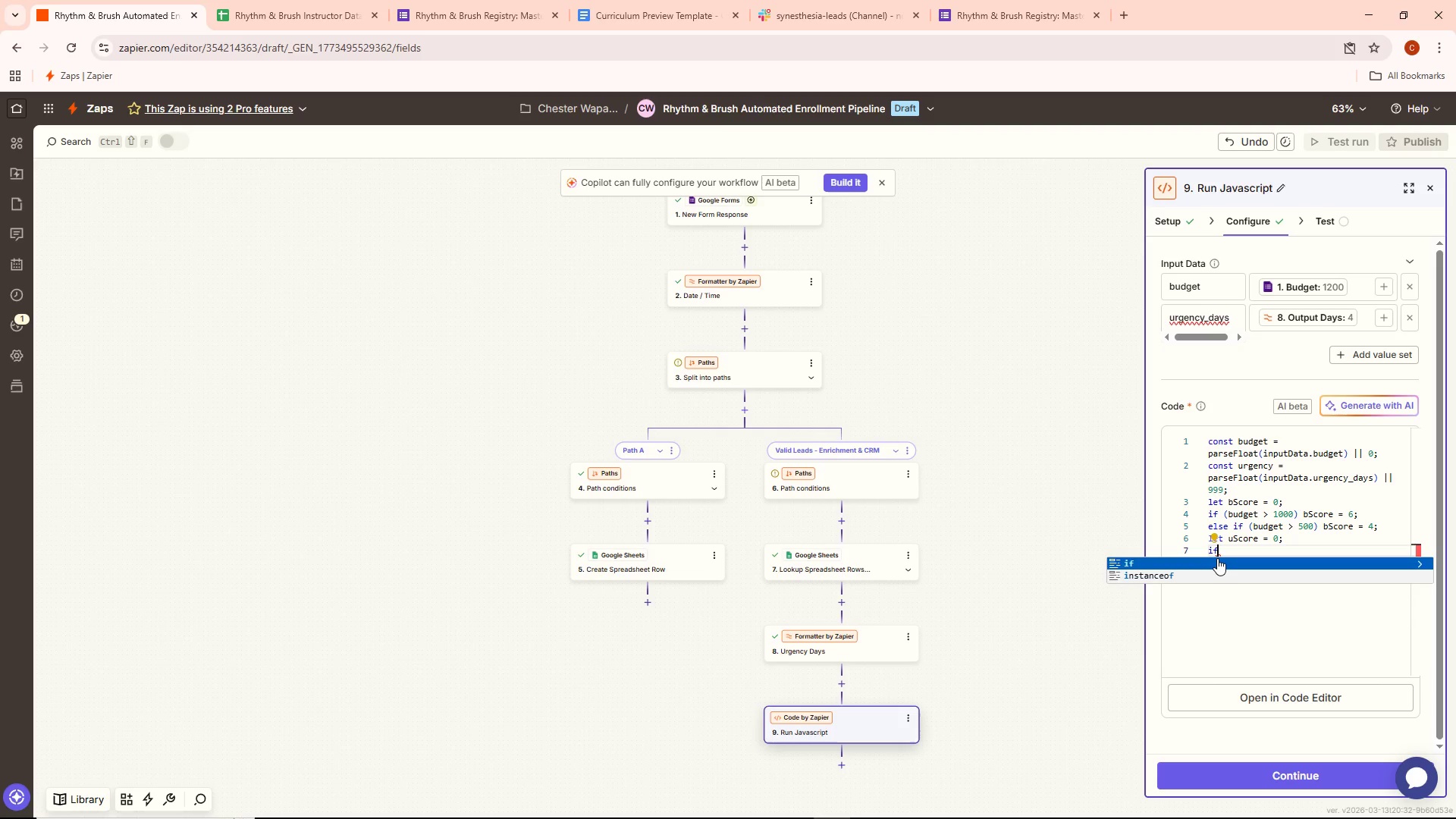 
key(Space)
 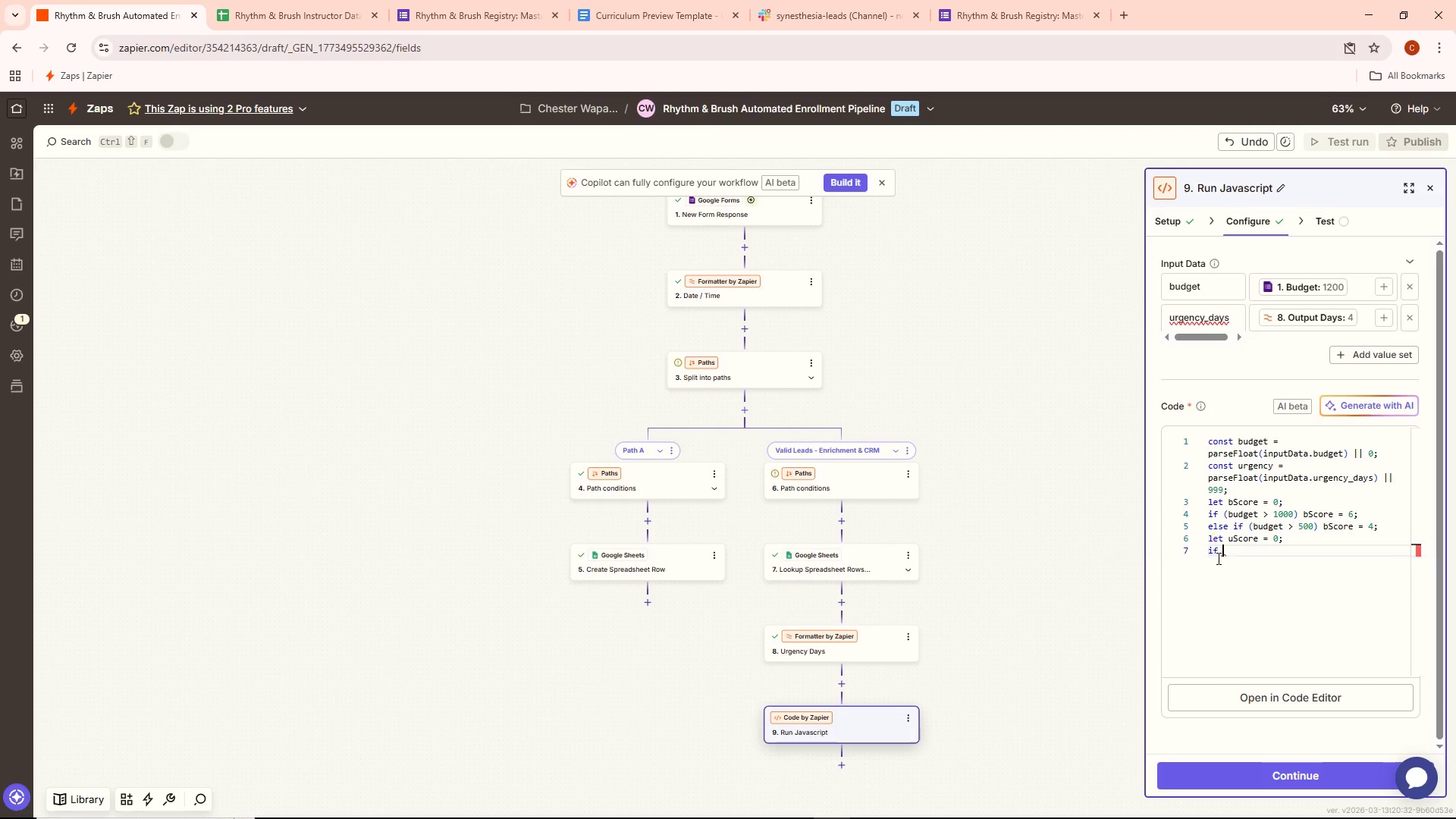 
key(Shift+ShiftLeft)
 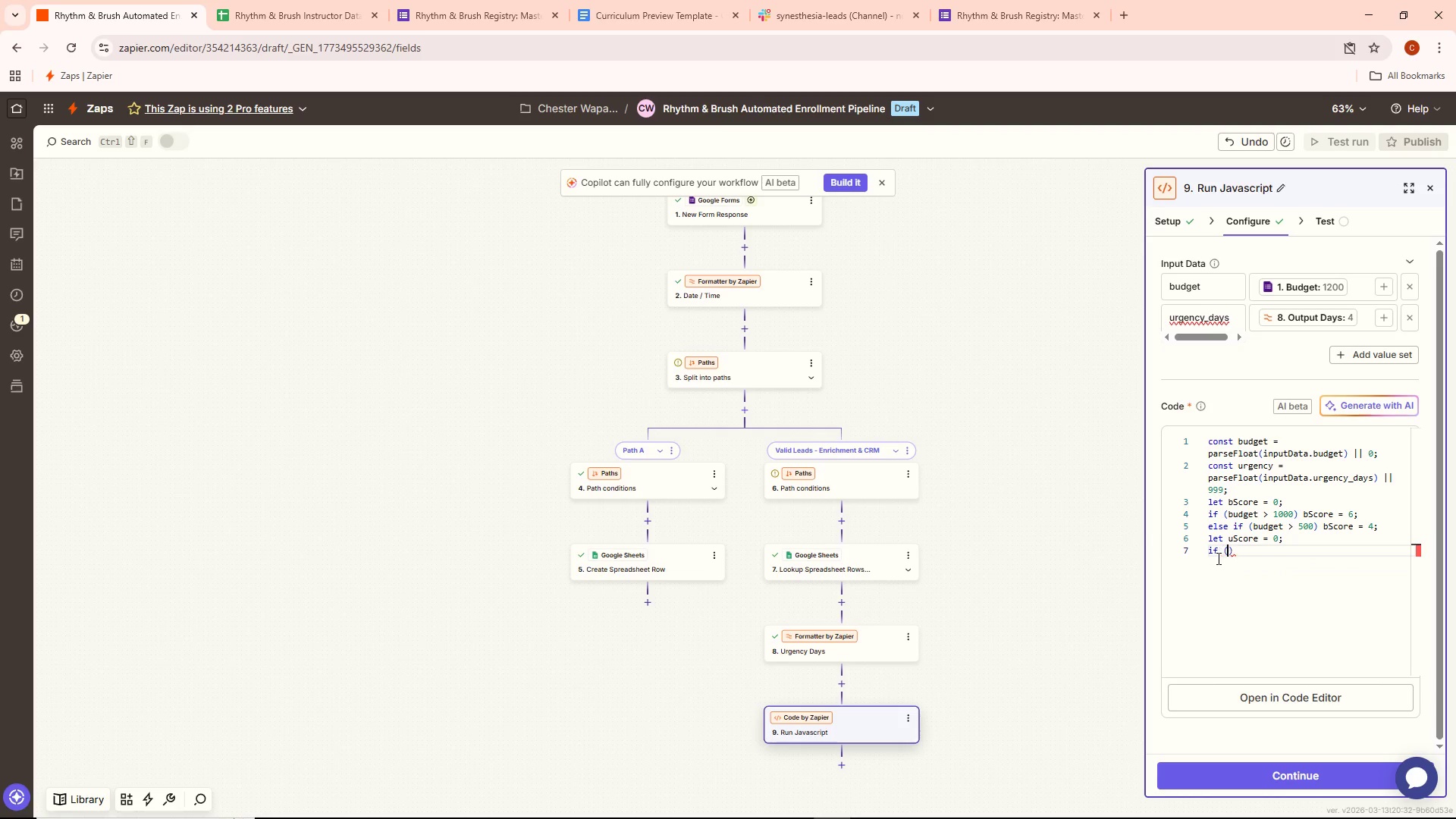 
key(Shift+9)
 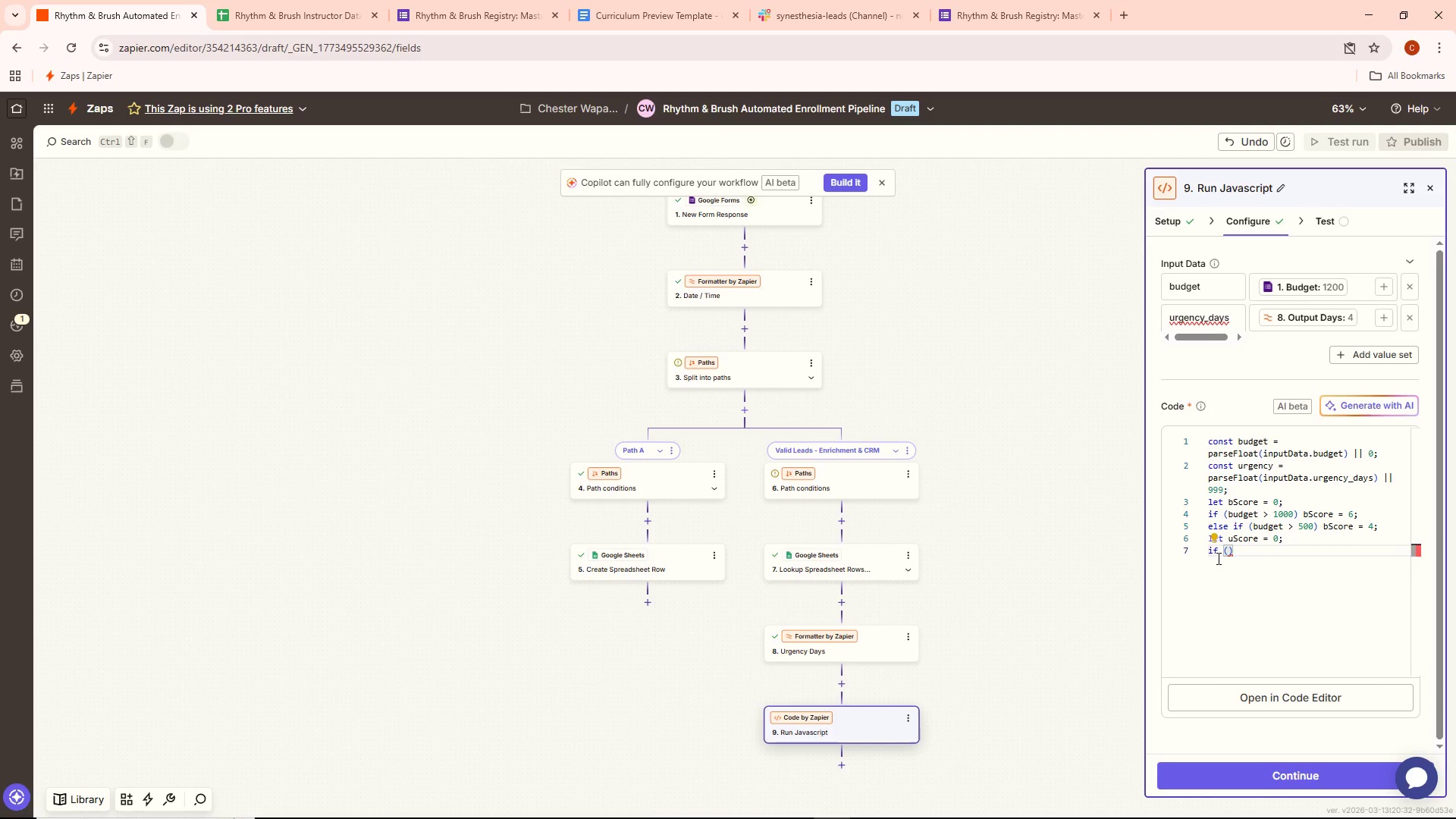 
type(urgency)
 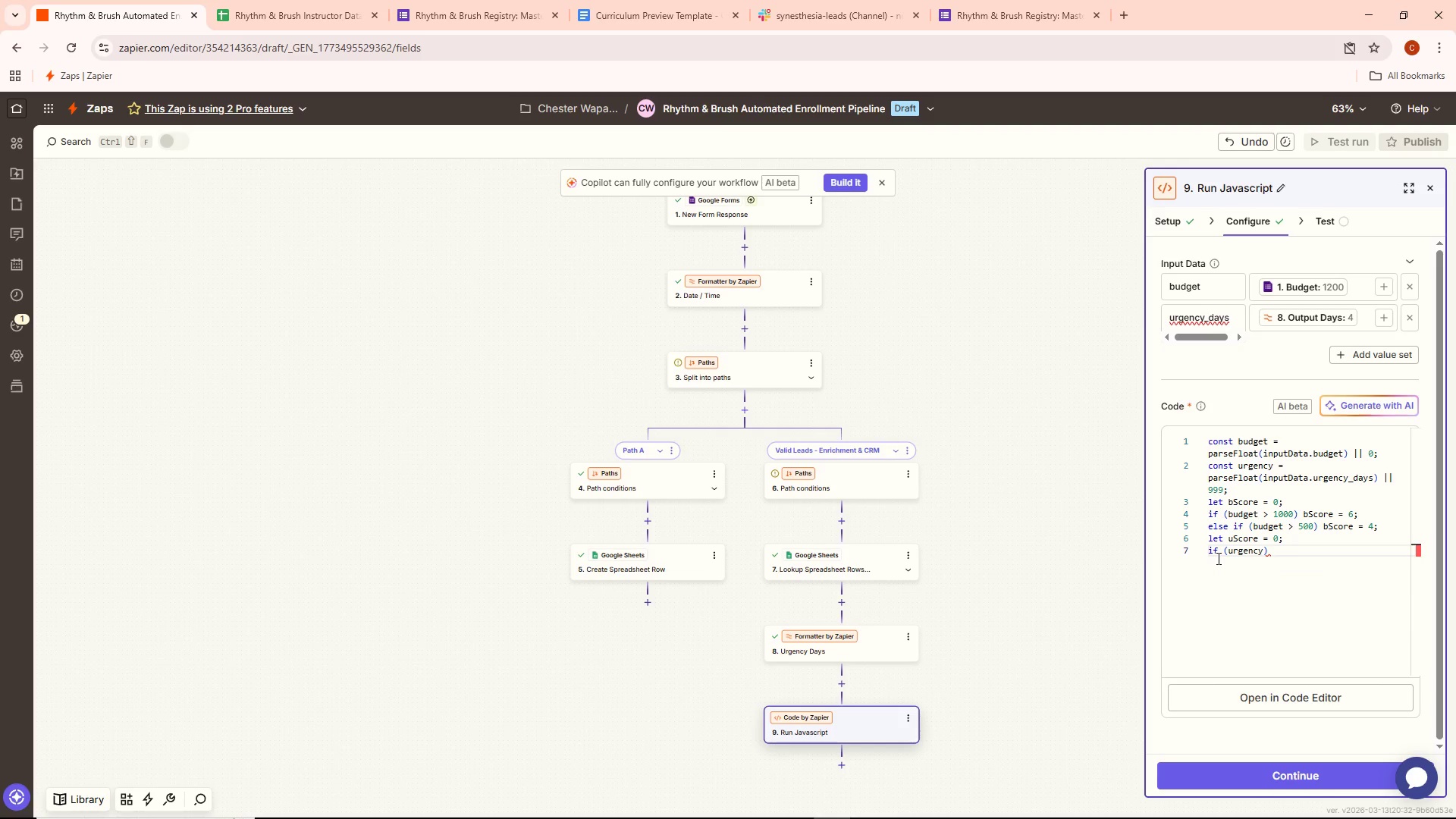 
wait(10.16)
 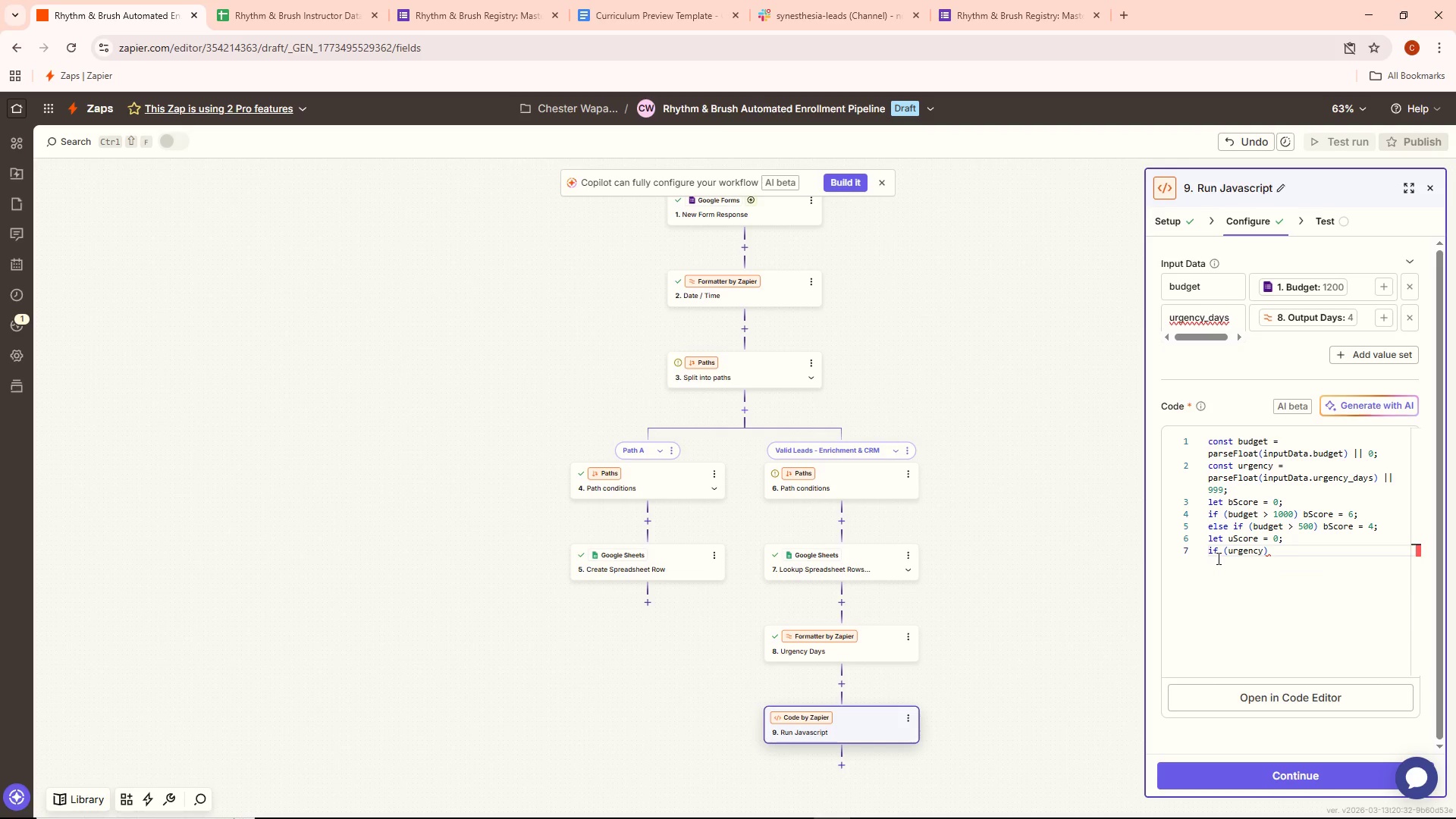 
key(Space)
 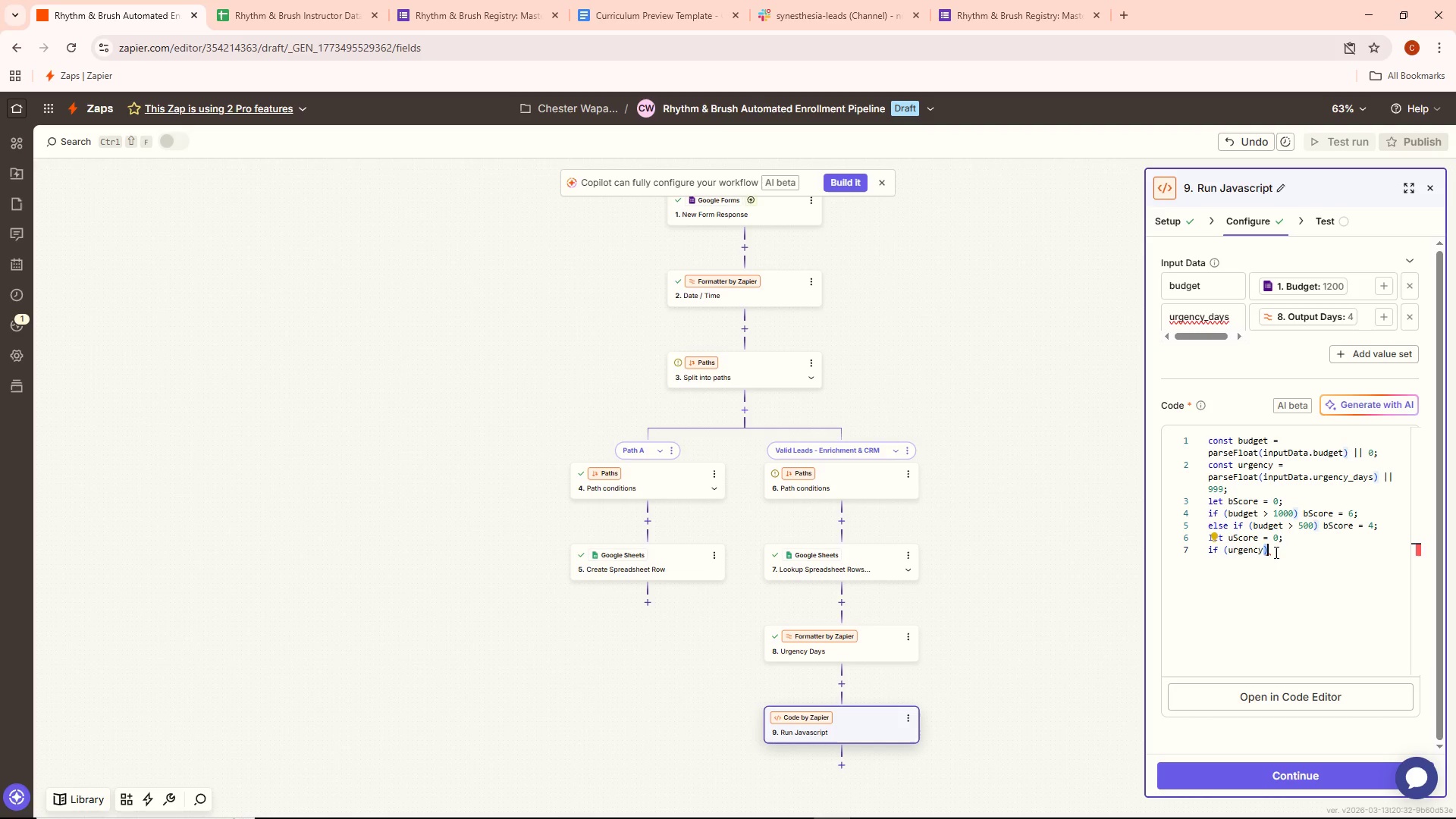 
left_click([1266, 550])
 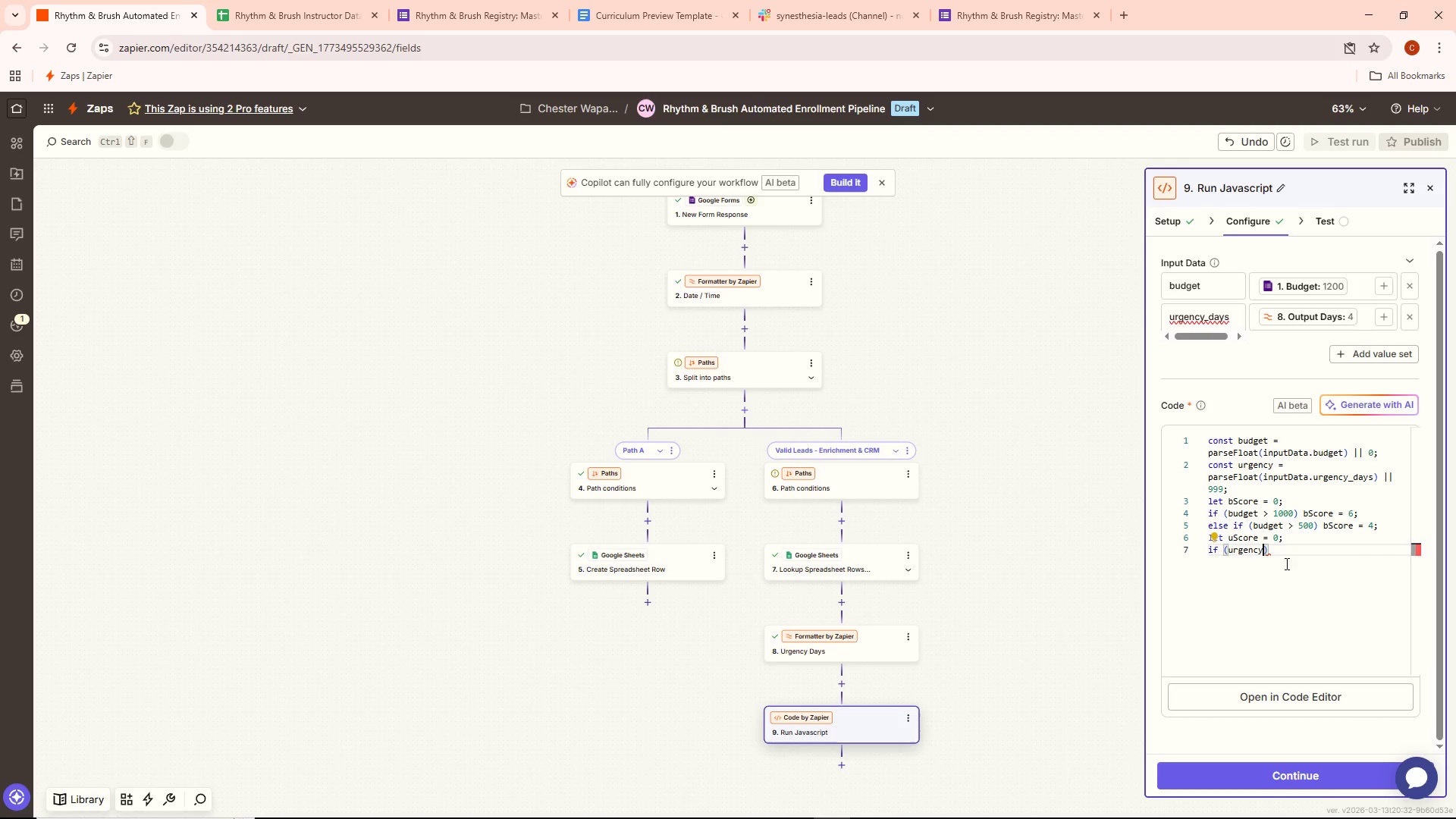 
key(Space)
 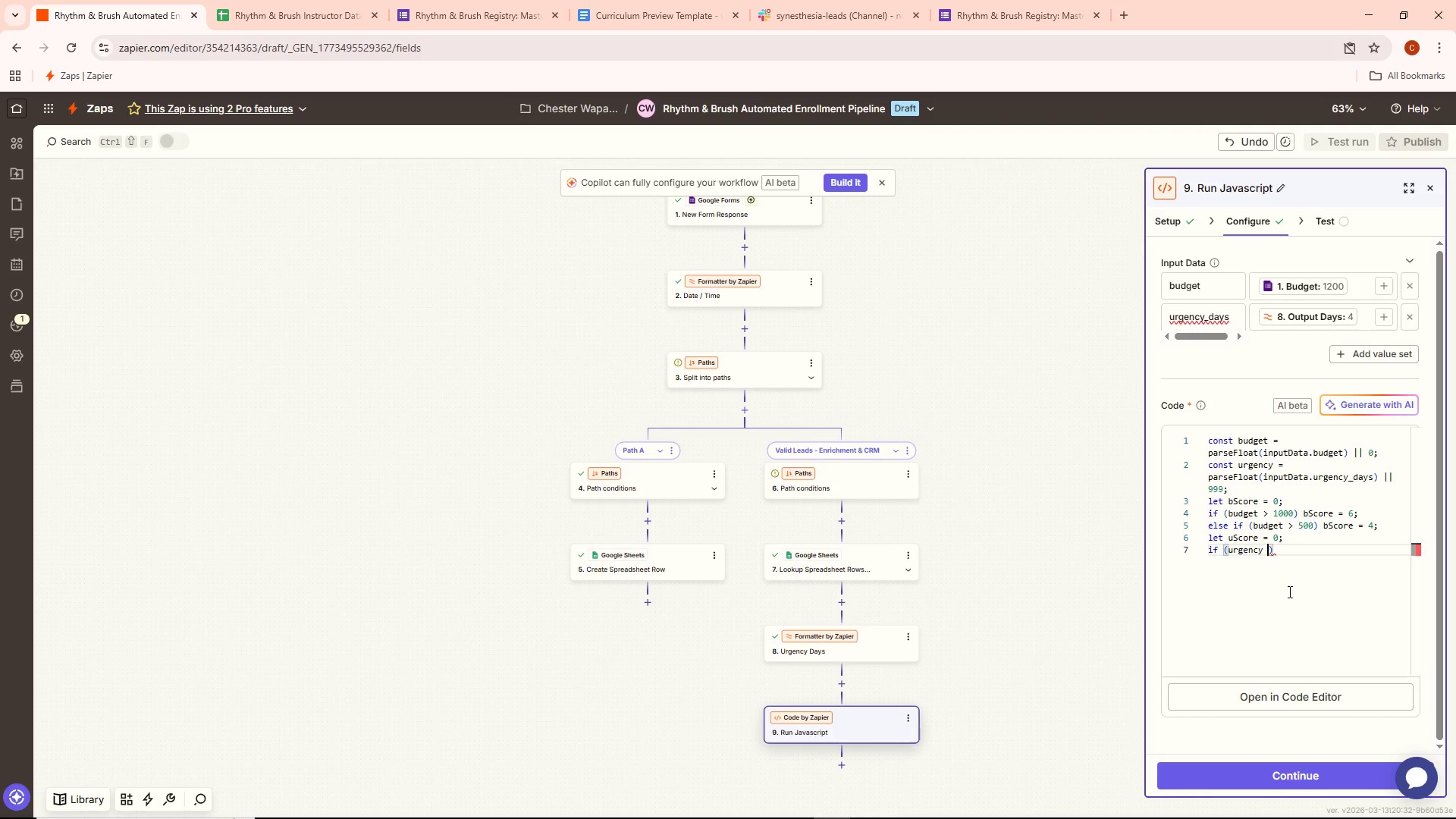 
wait(5.47)
 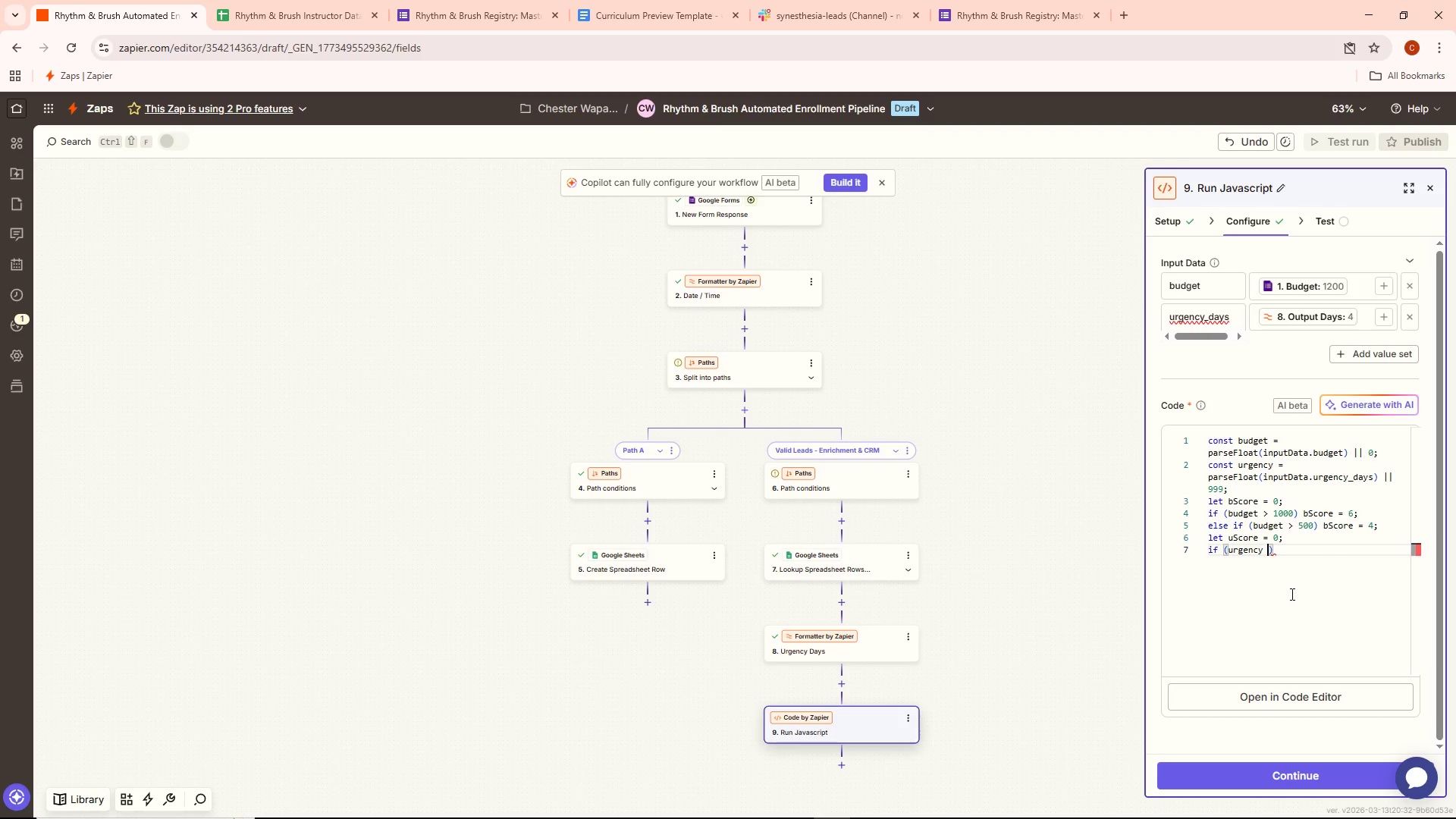 
key(Shift+ShiftLeft)
 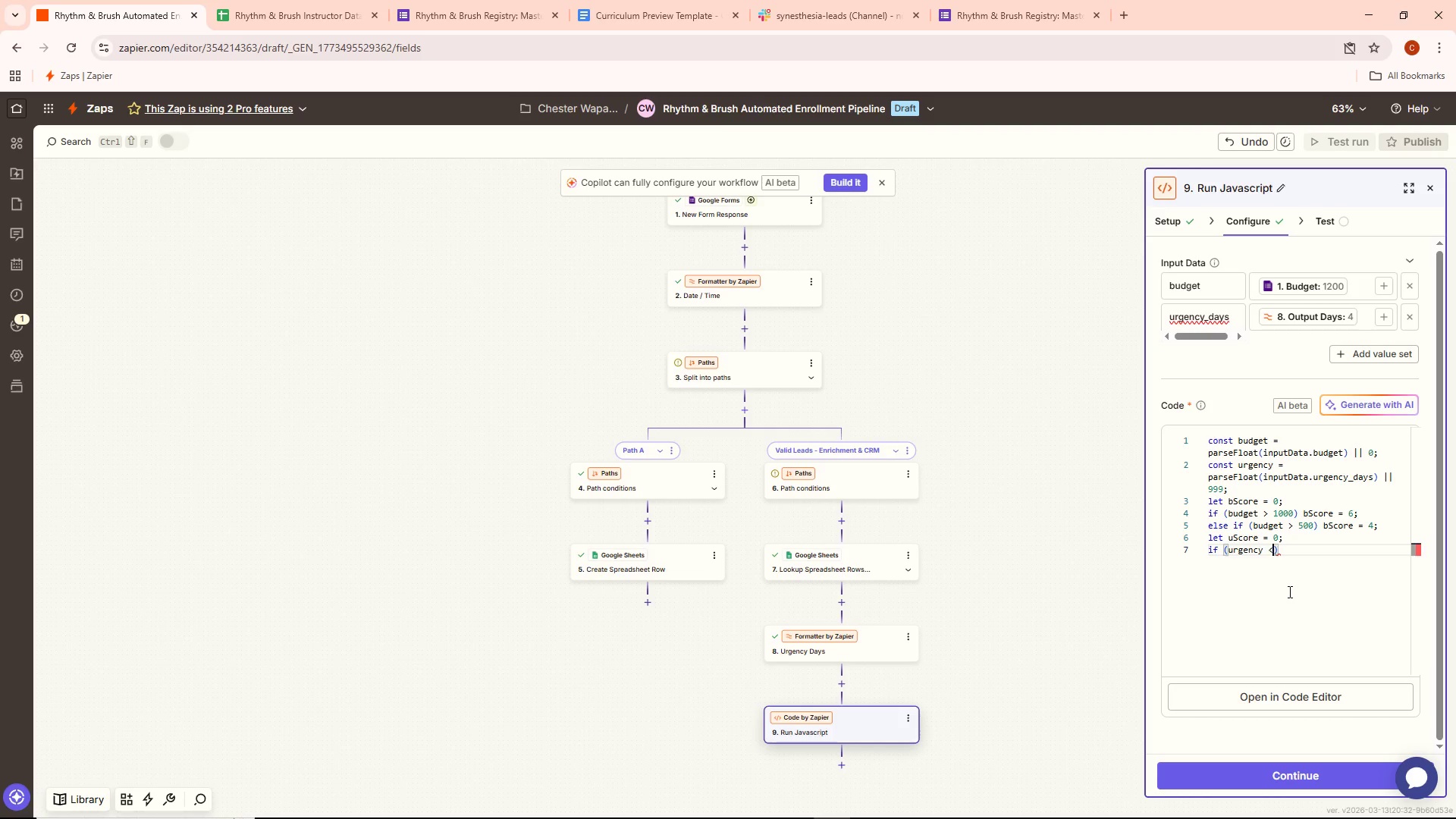 
key(Shift+Comma)
 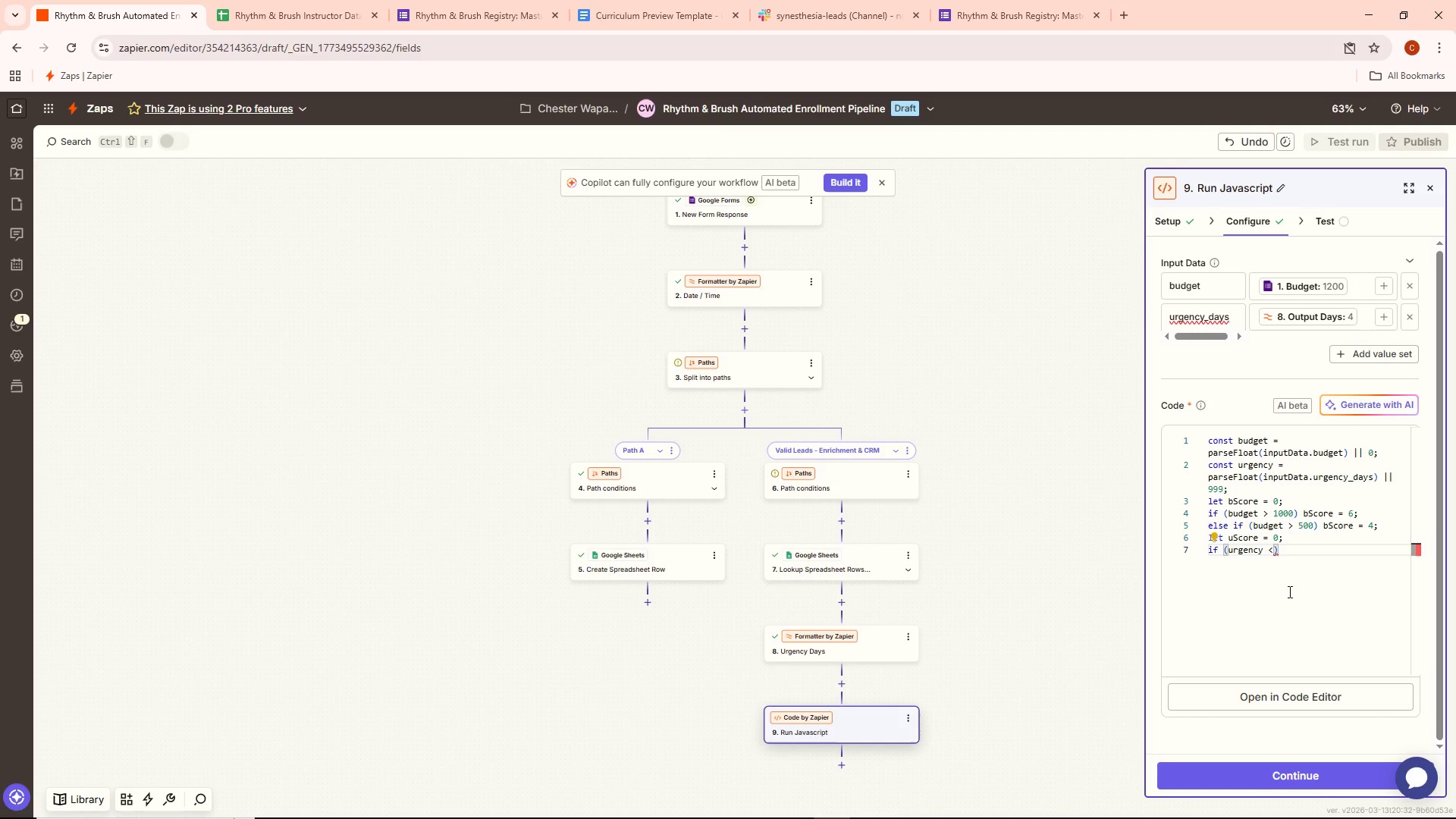 
type(= 14)
 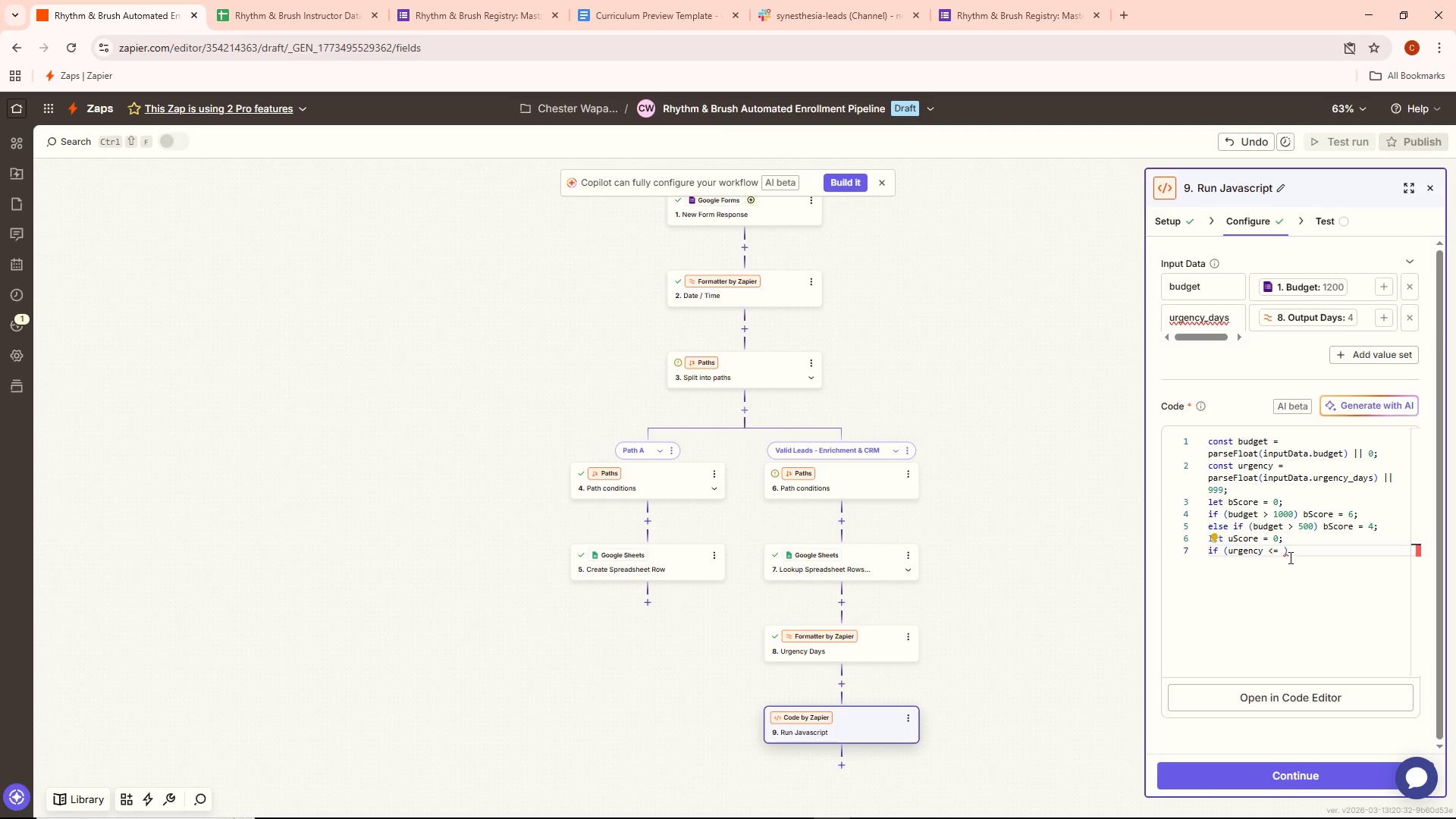 
left_click([1282, 556])
 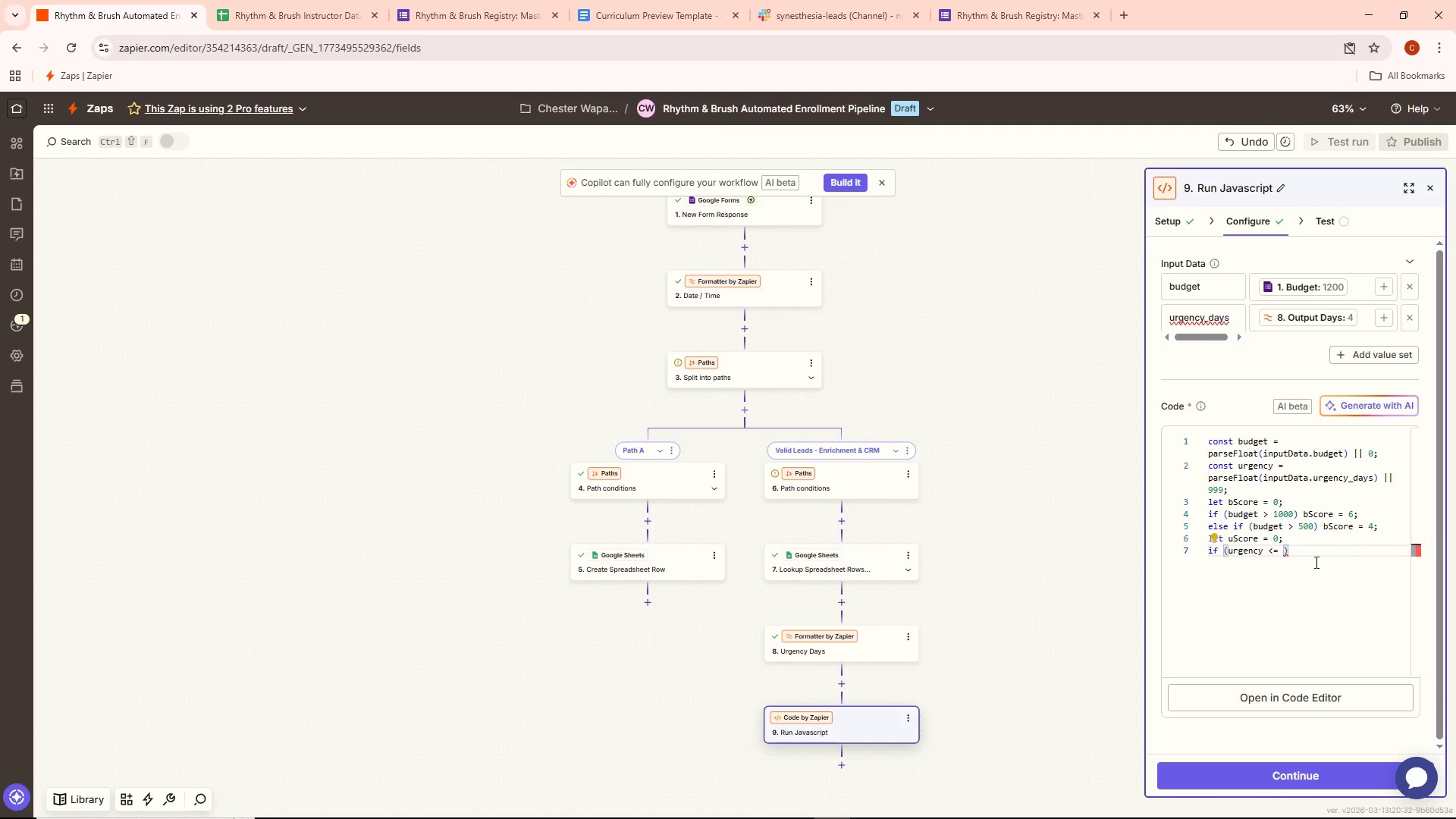 
type(12)
key(Backspace)
type(4)
 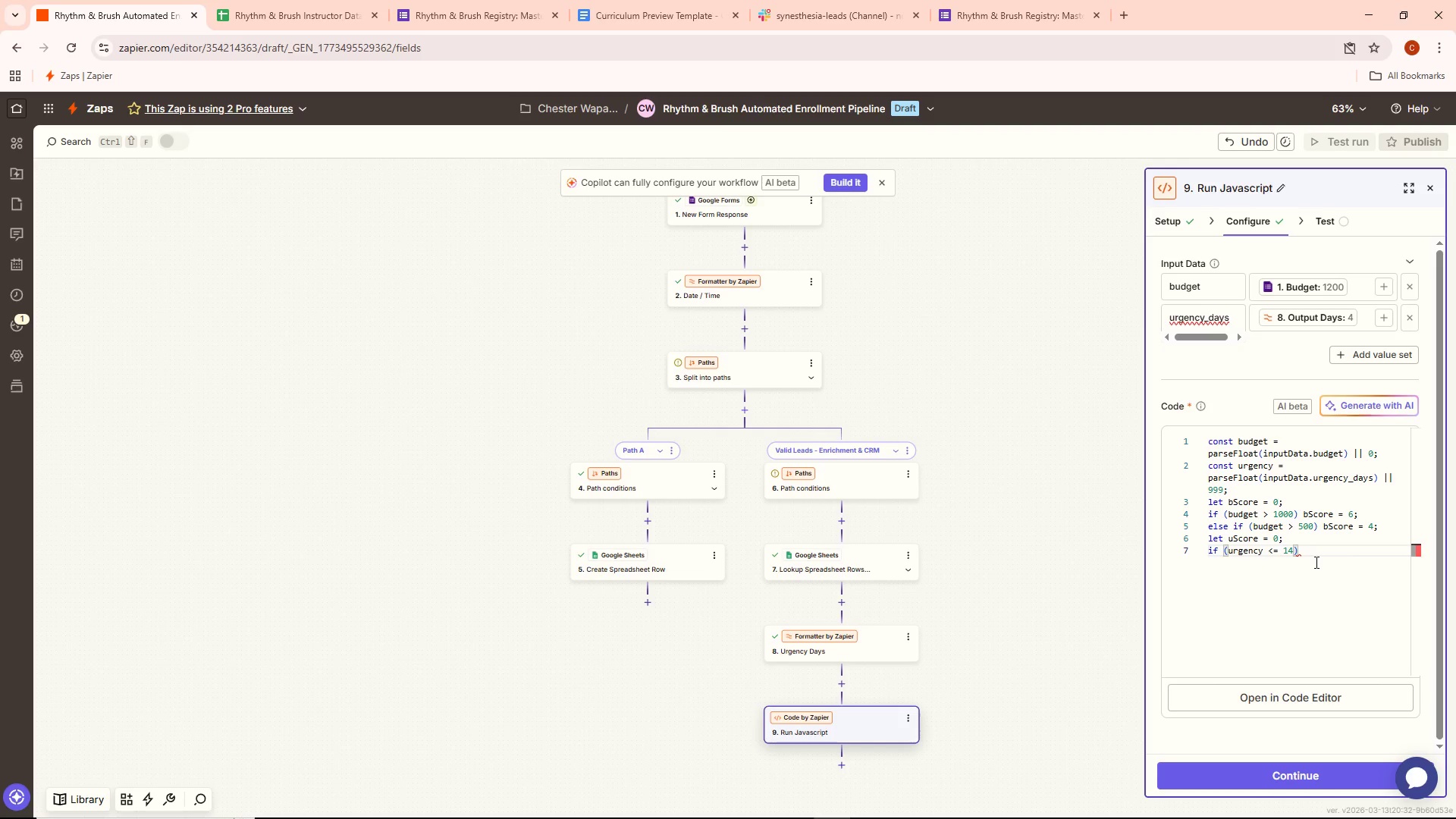 
left_click([1315, 557])
 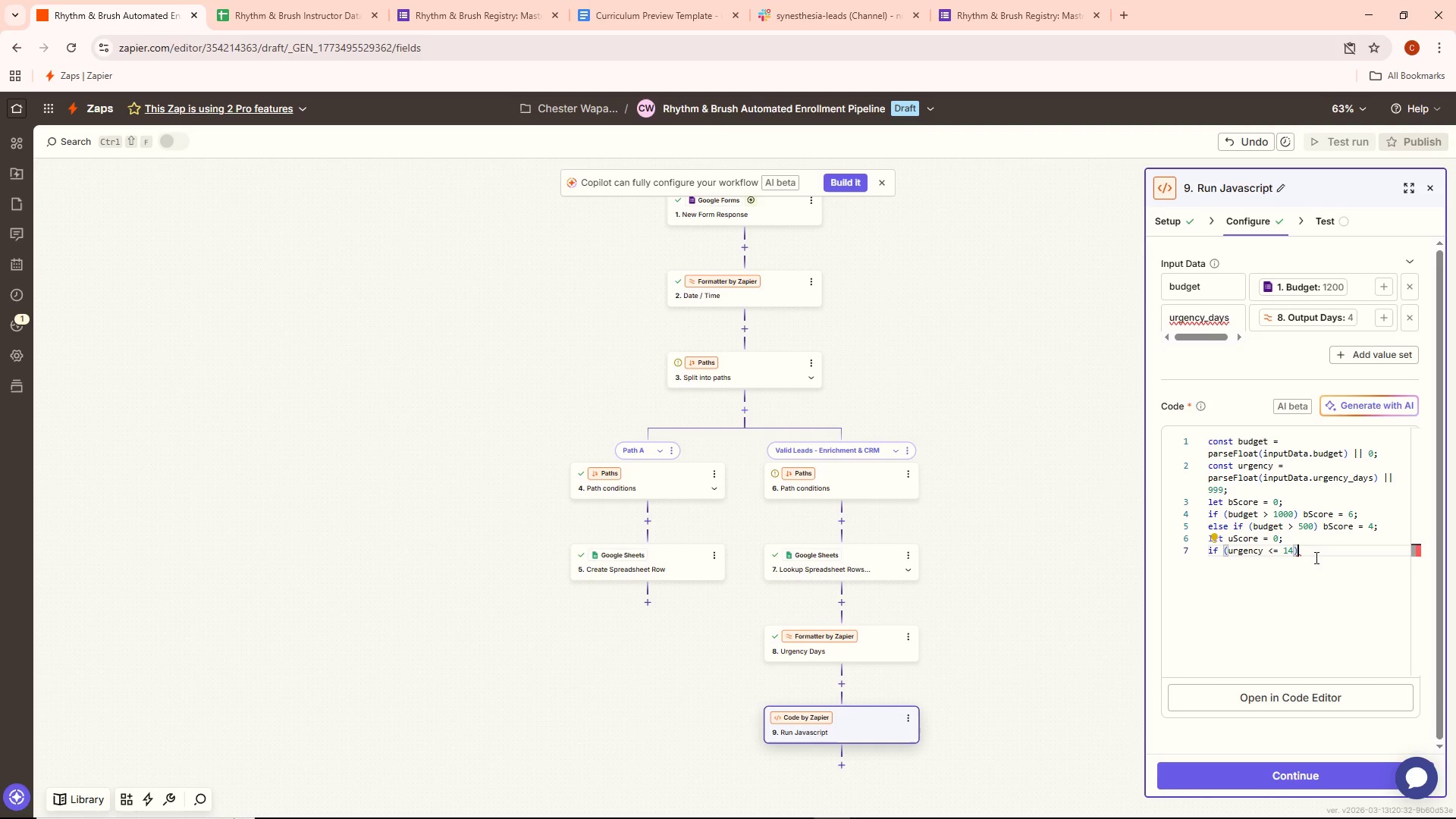 
type( uScore )
 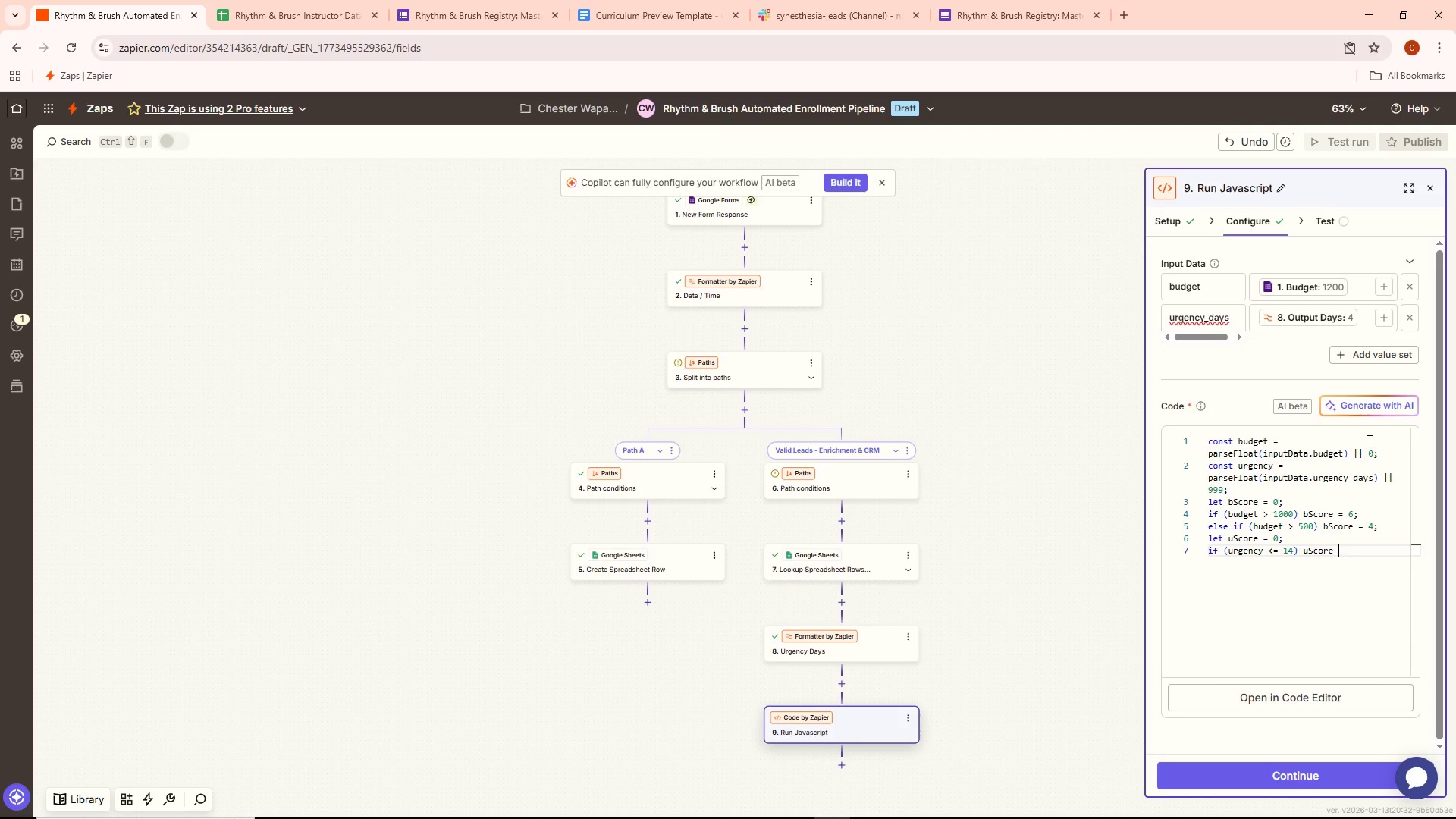 
key(Equal)
 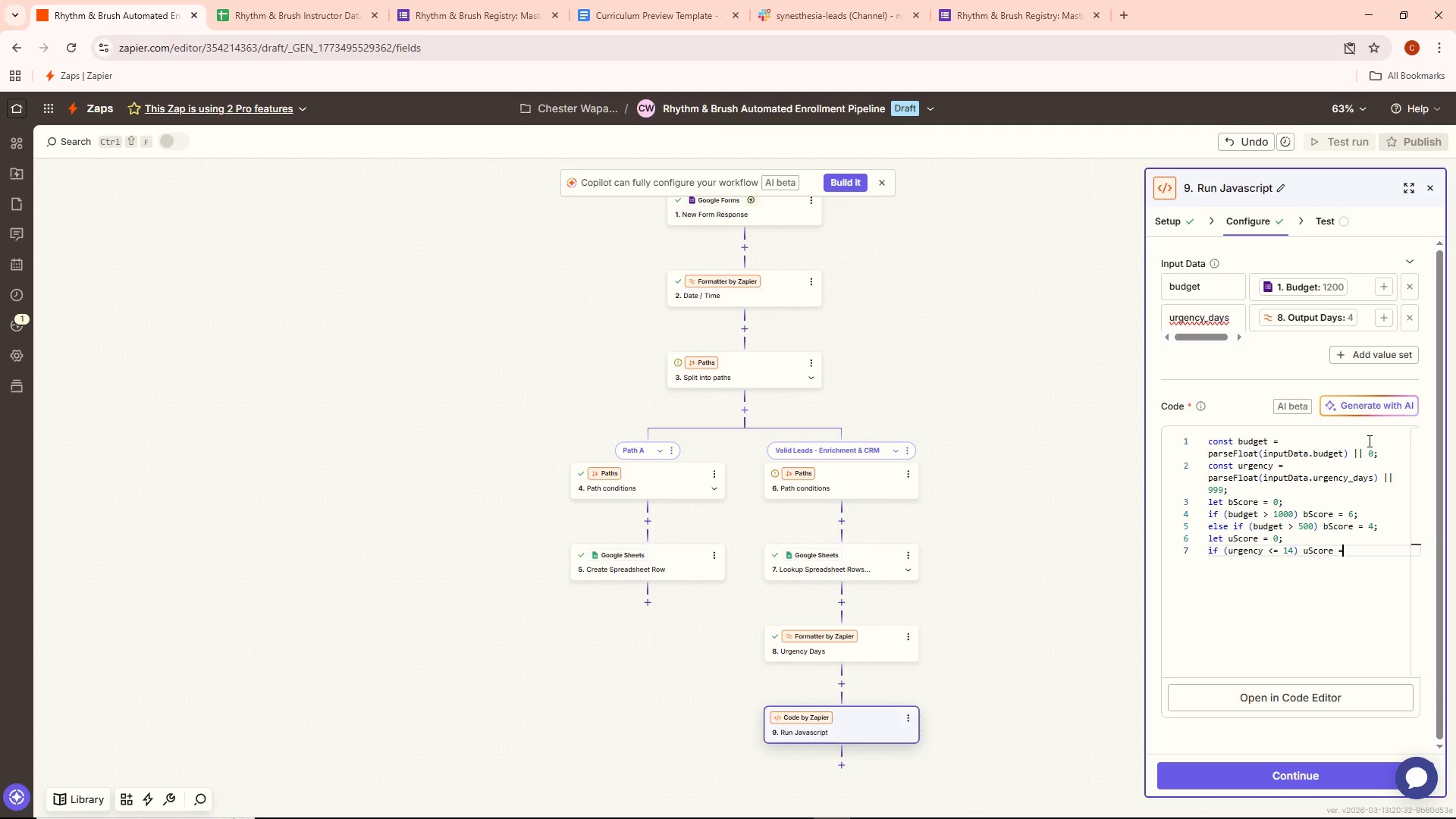 
key(3)
 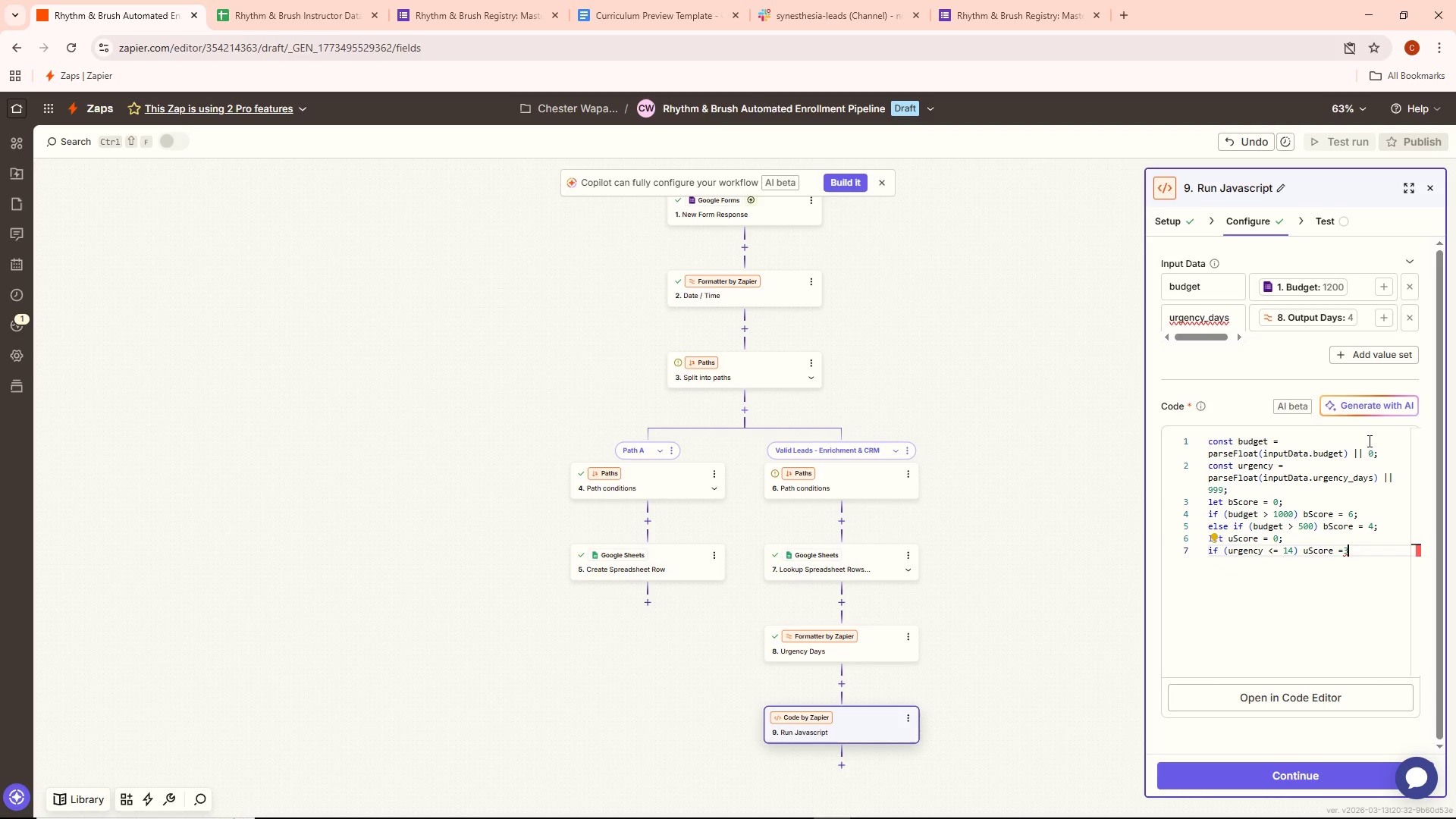 
key(Backspace)
 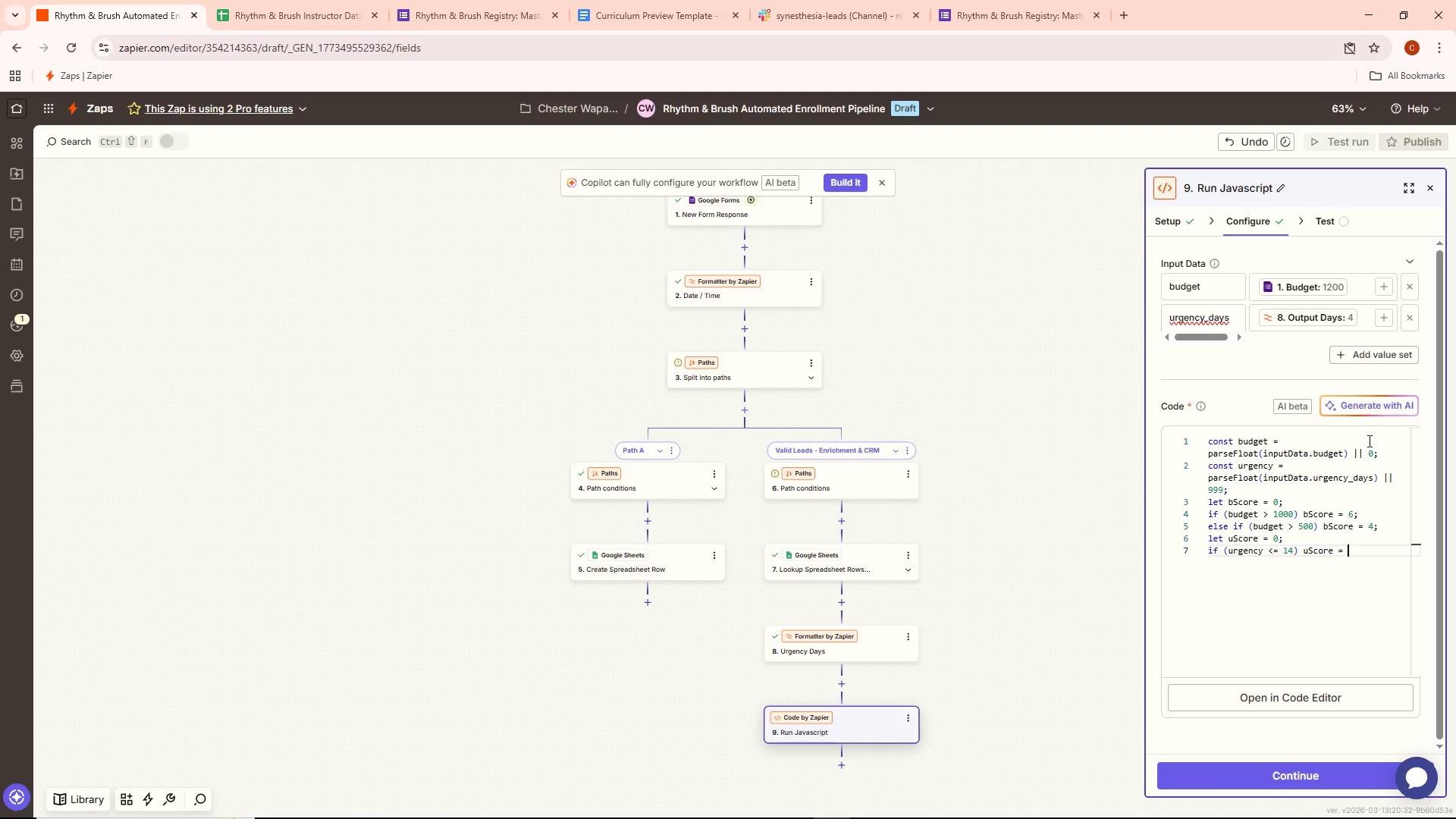 
key(Space)
 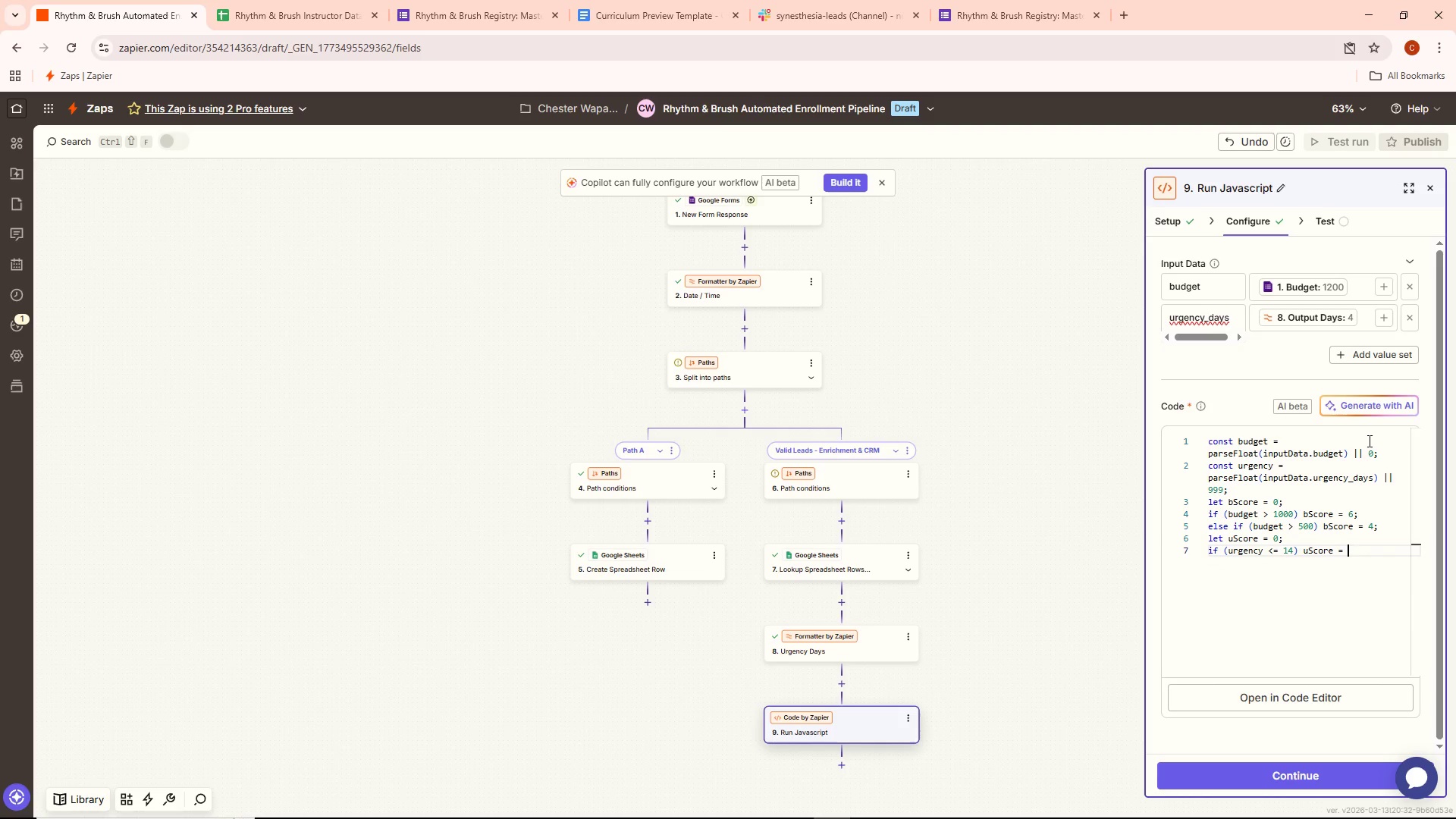 
key(3)
 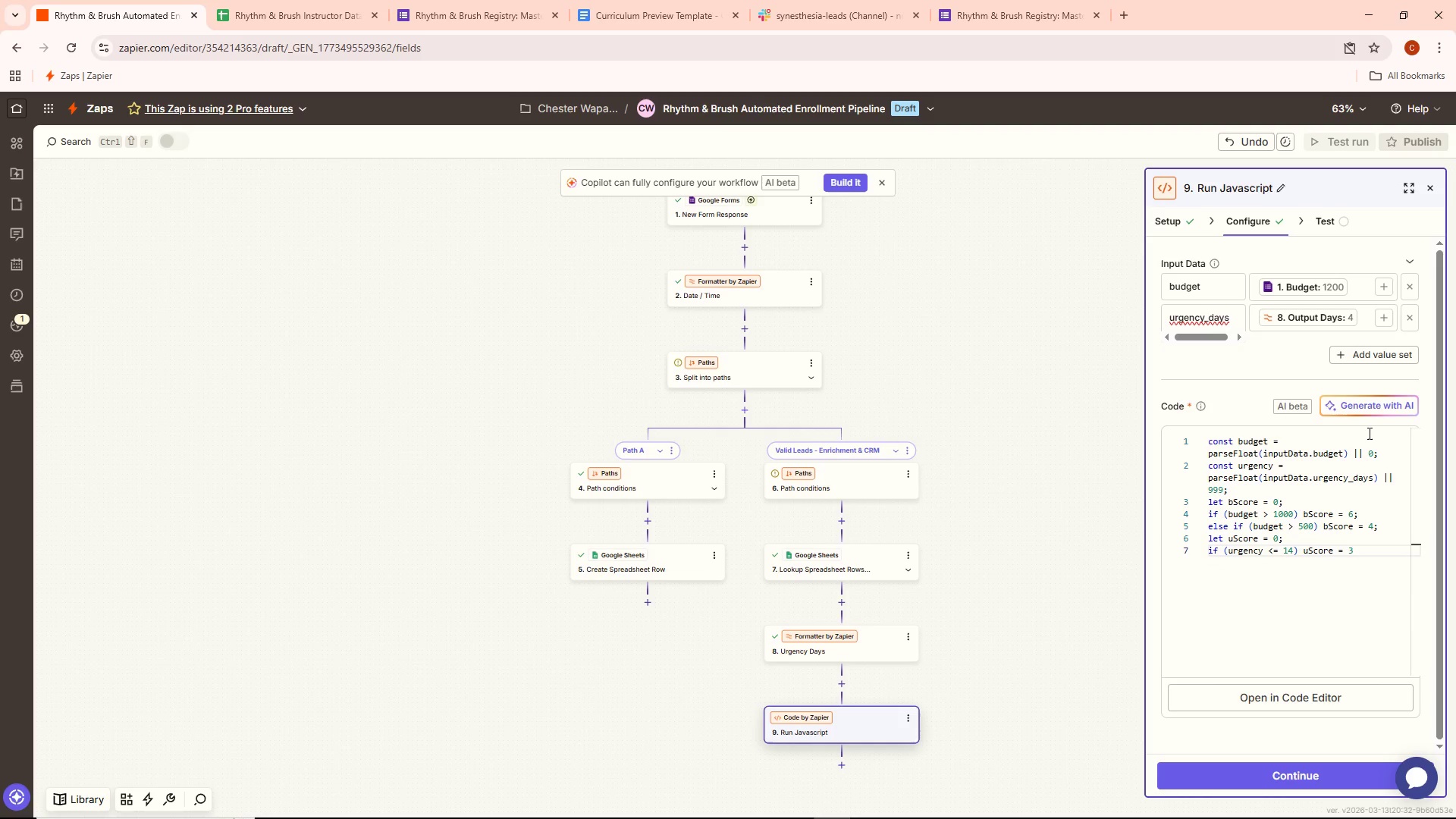 
key(Semicolon)
 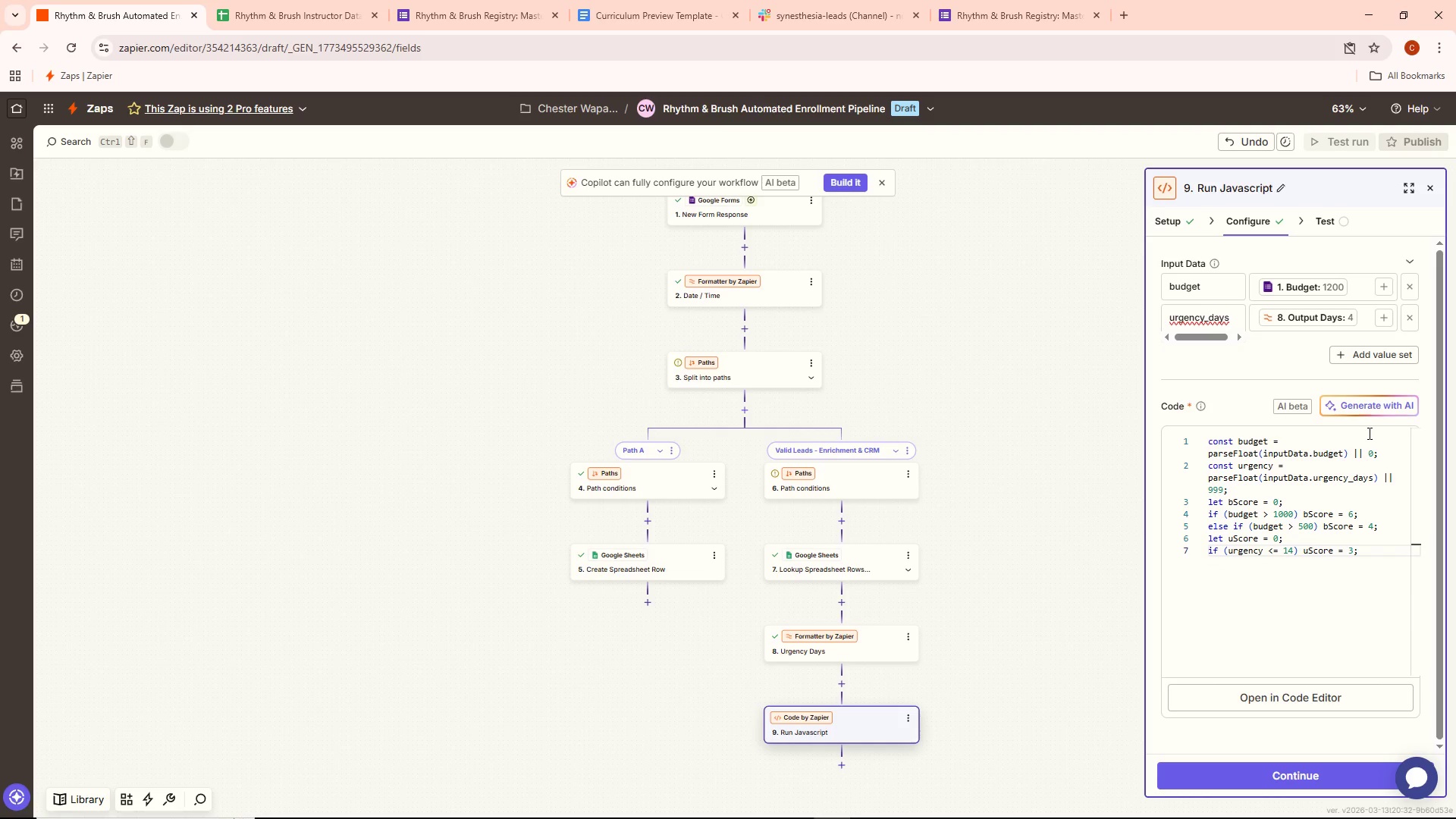 
key(Enter)
 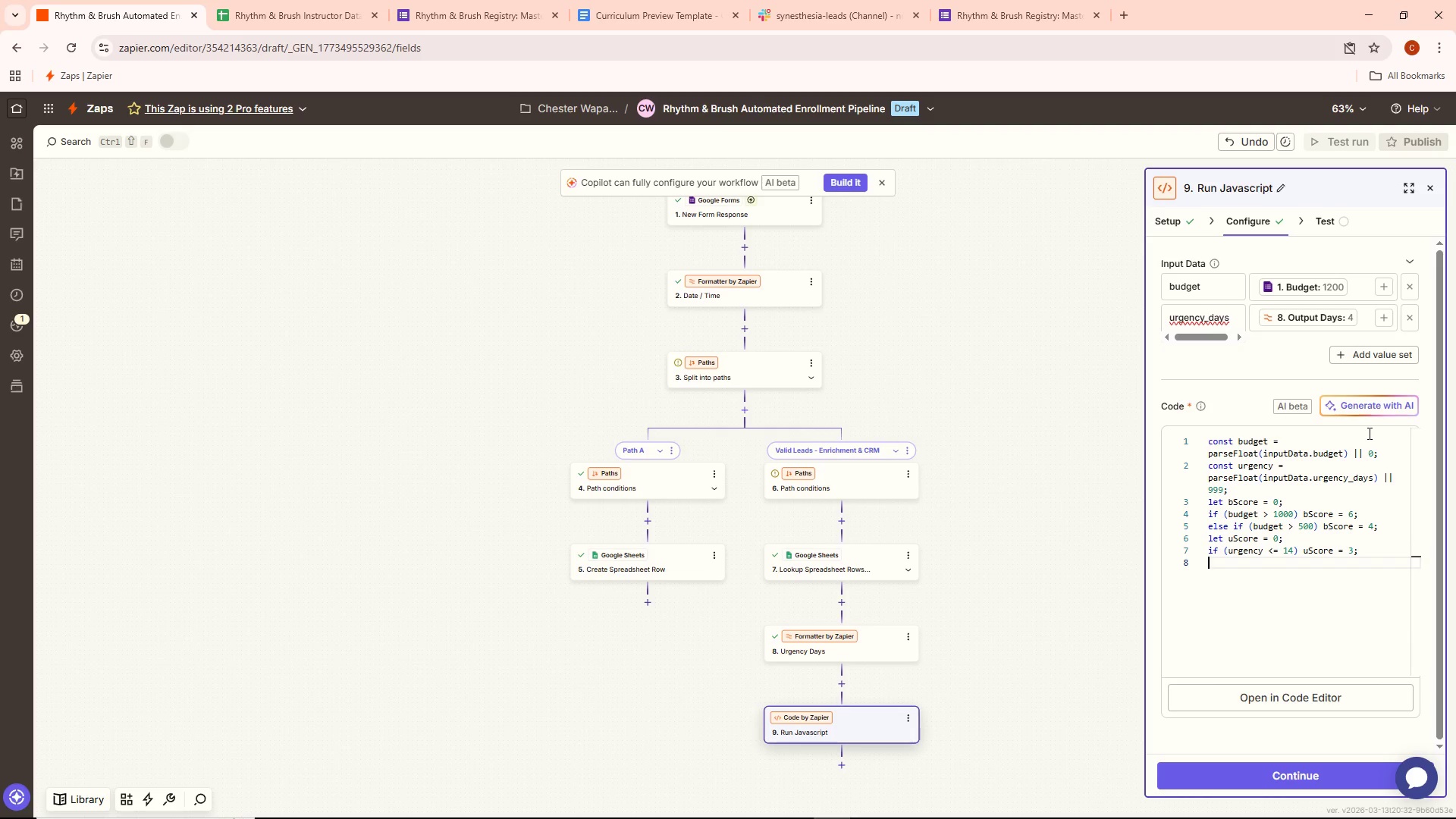 
type(const score = bScore + uScore;)
 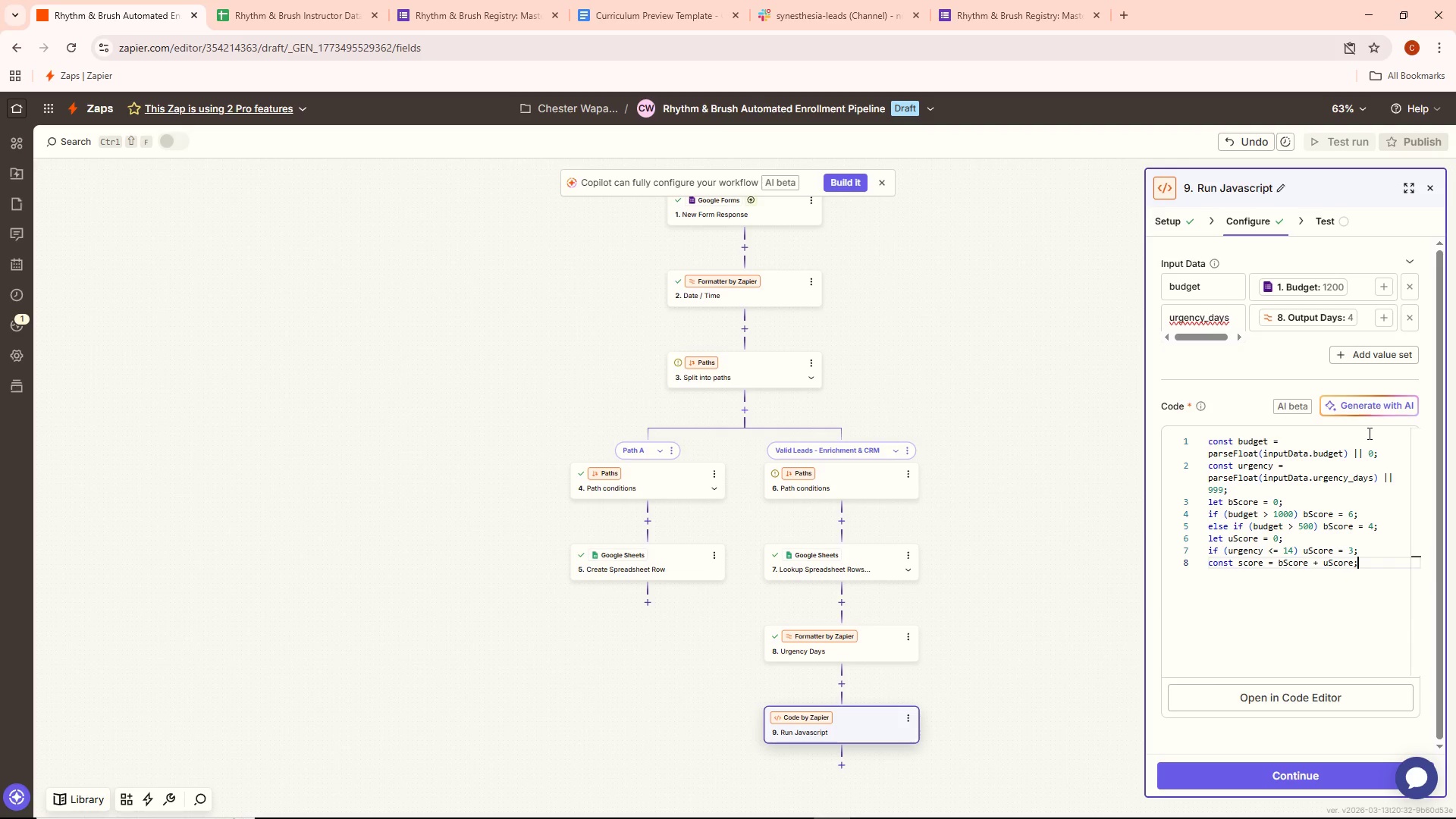 
key(Enter)
 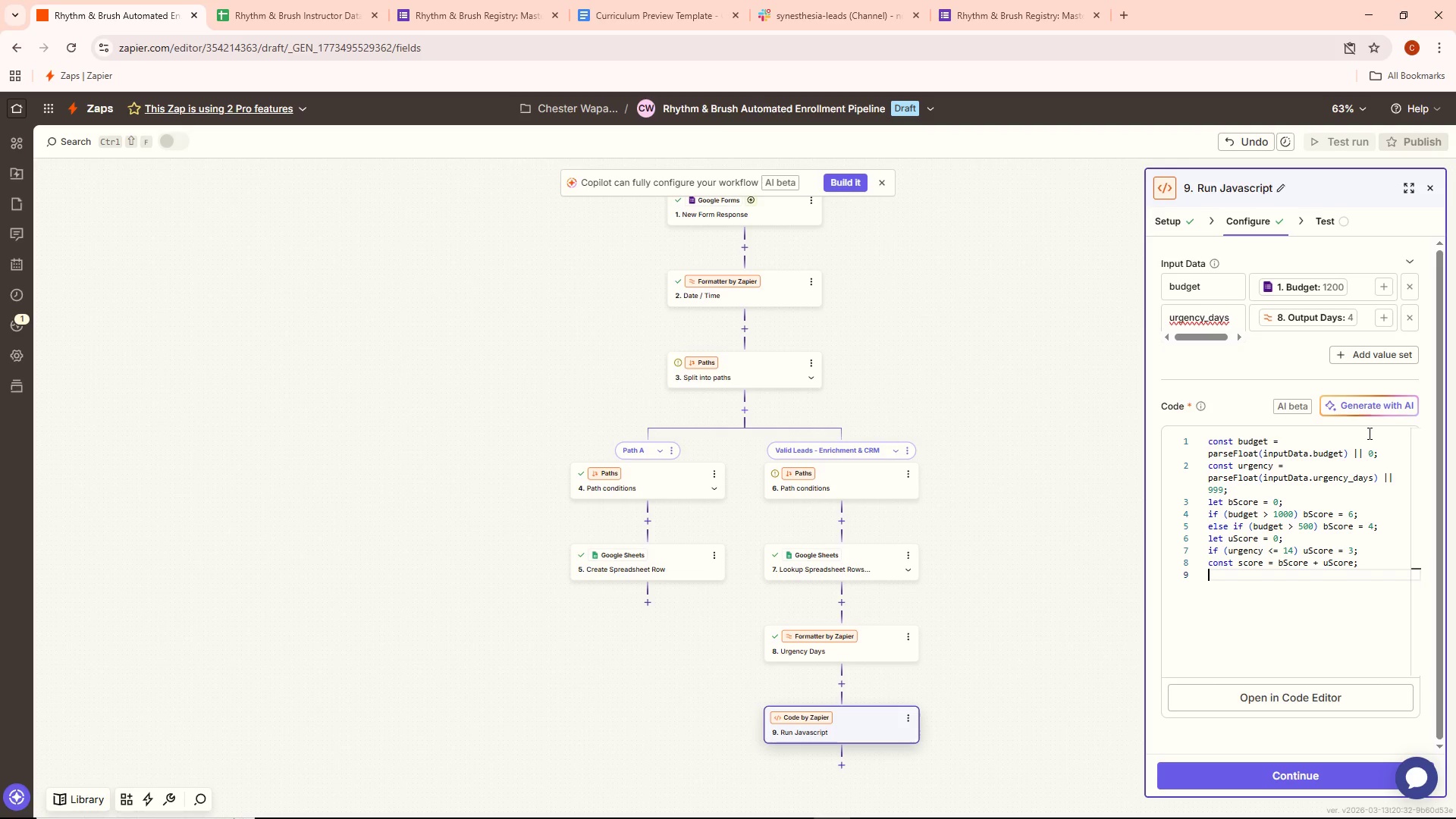 
type(return [{score: score)
 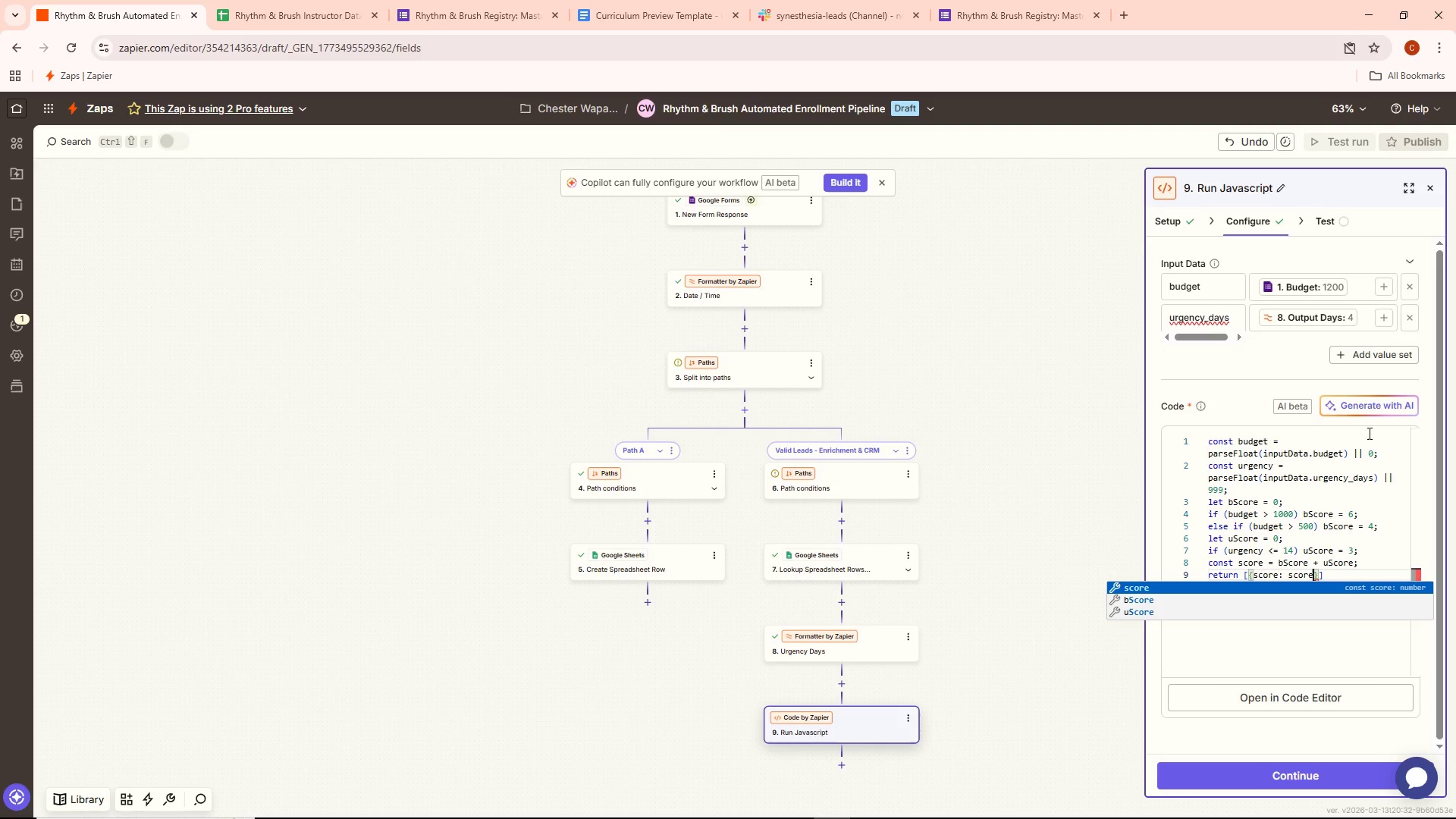 
left_click([1331, 576])
 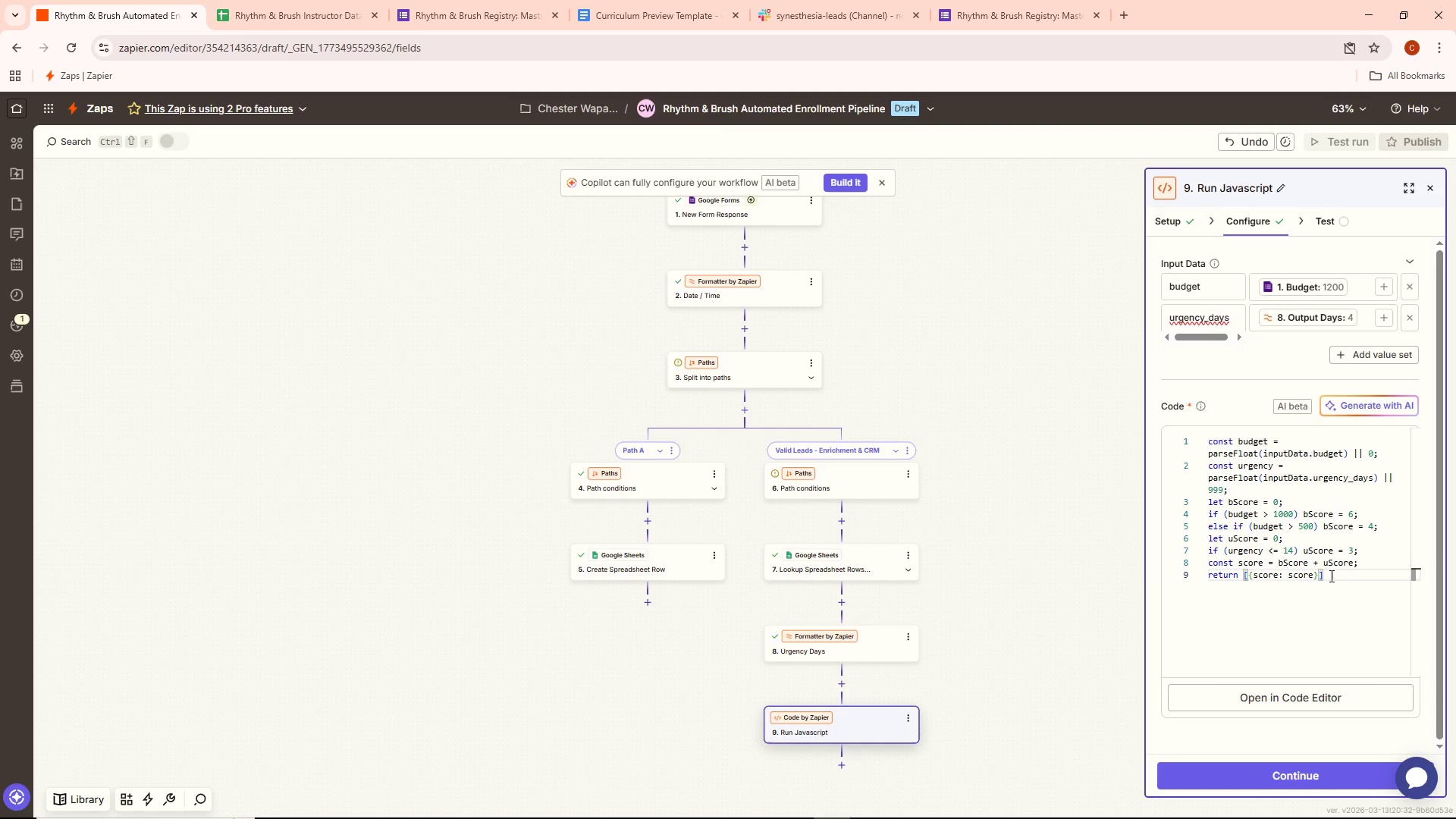 
key(Semicolon)
 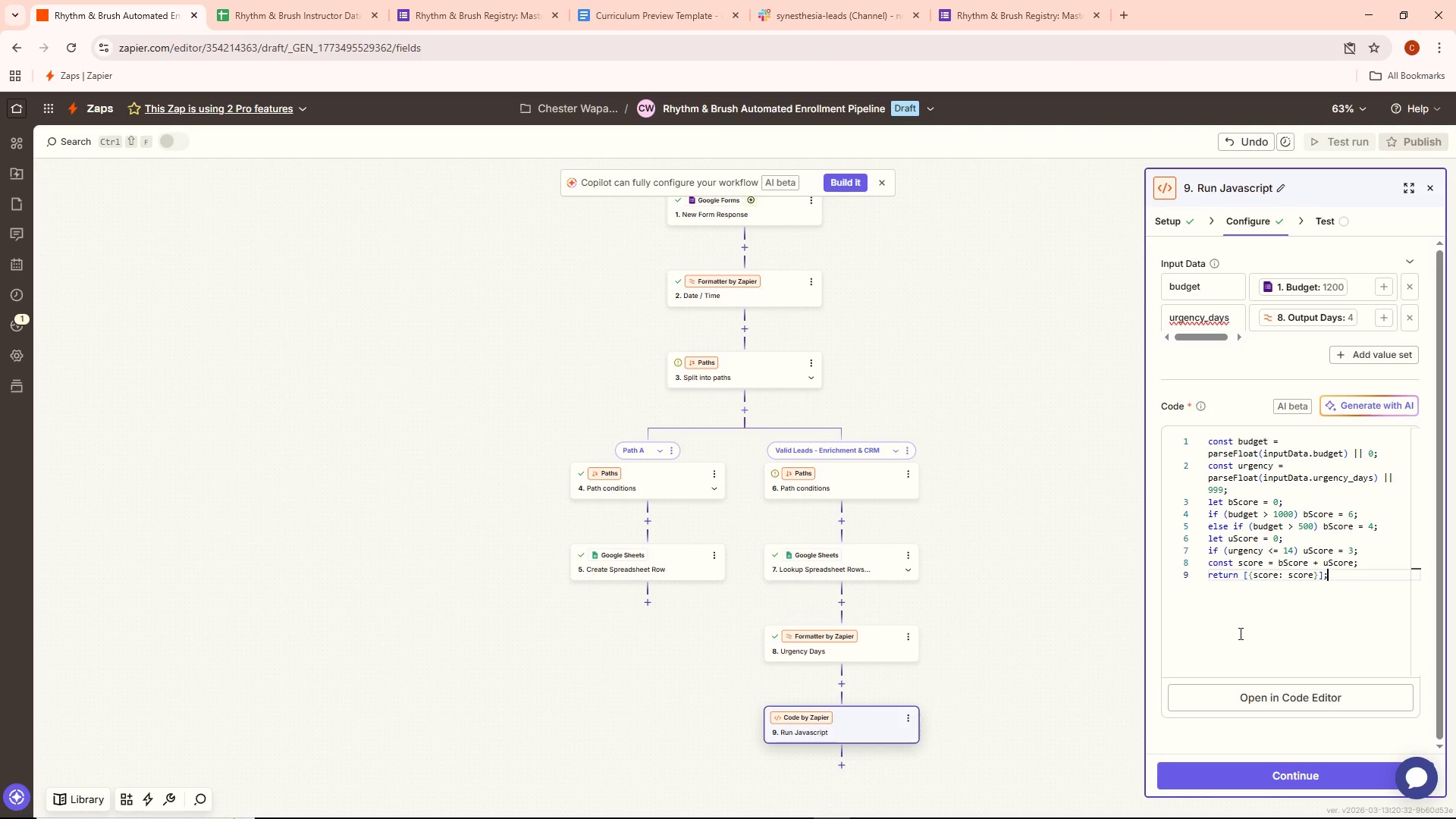 
left_click([1239, 632])
 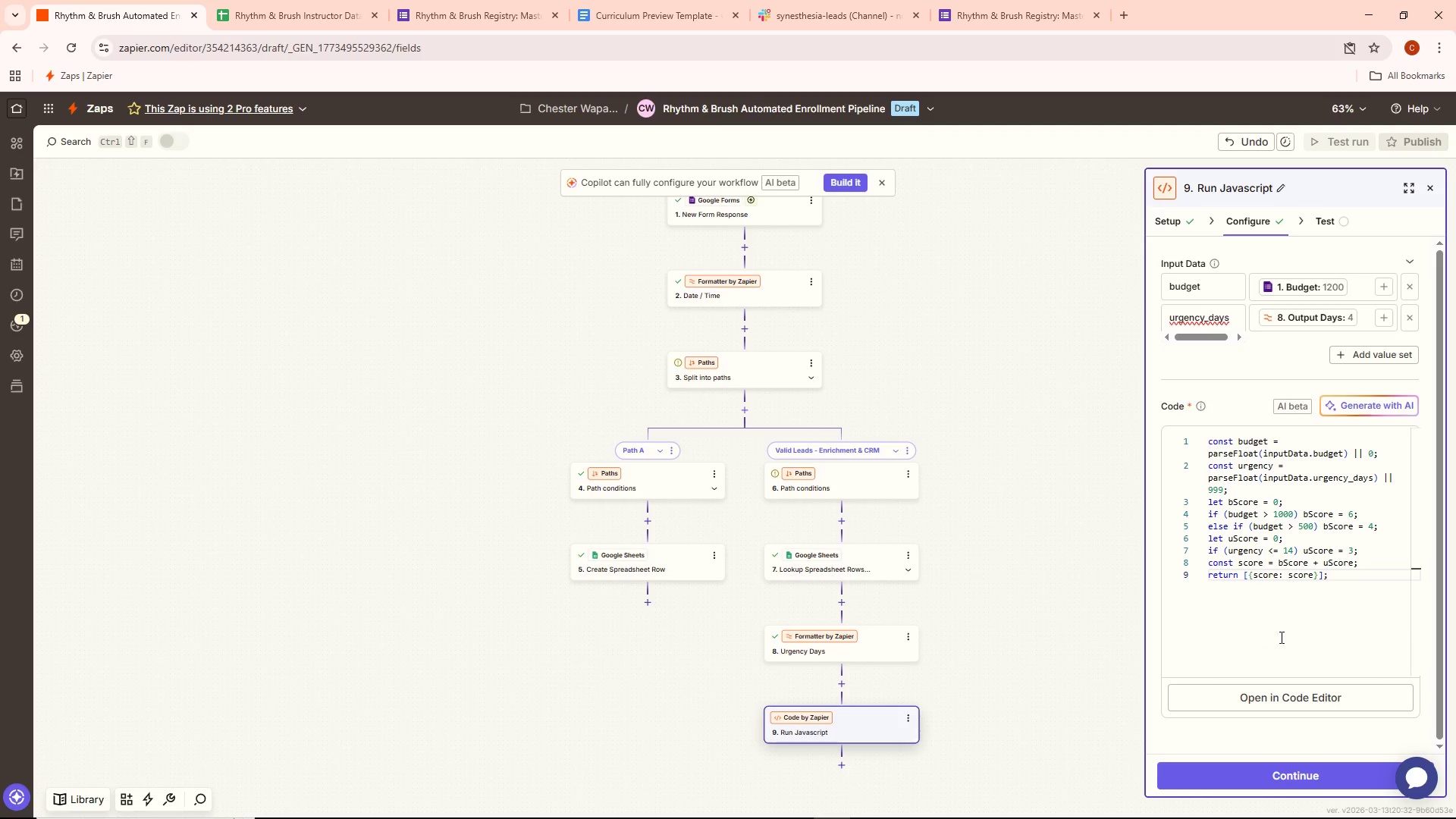 
left_click([1310, 780])
 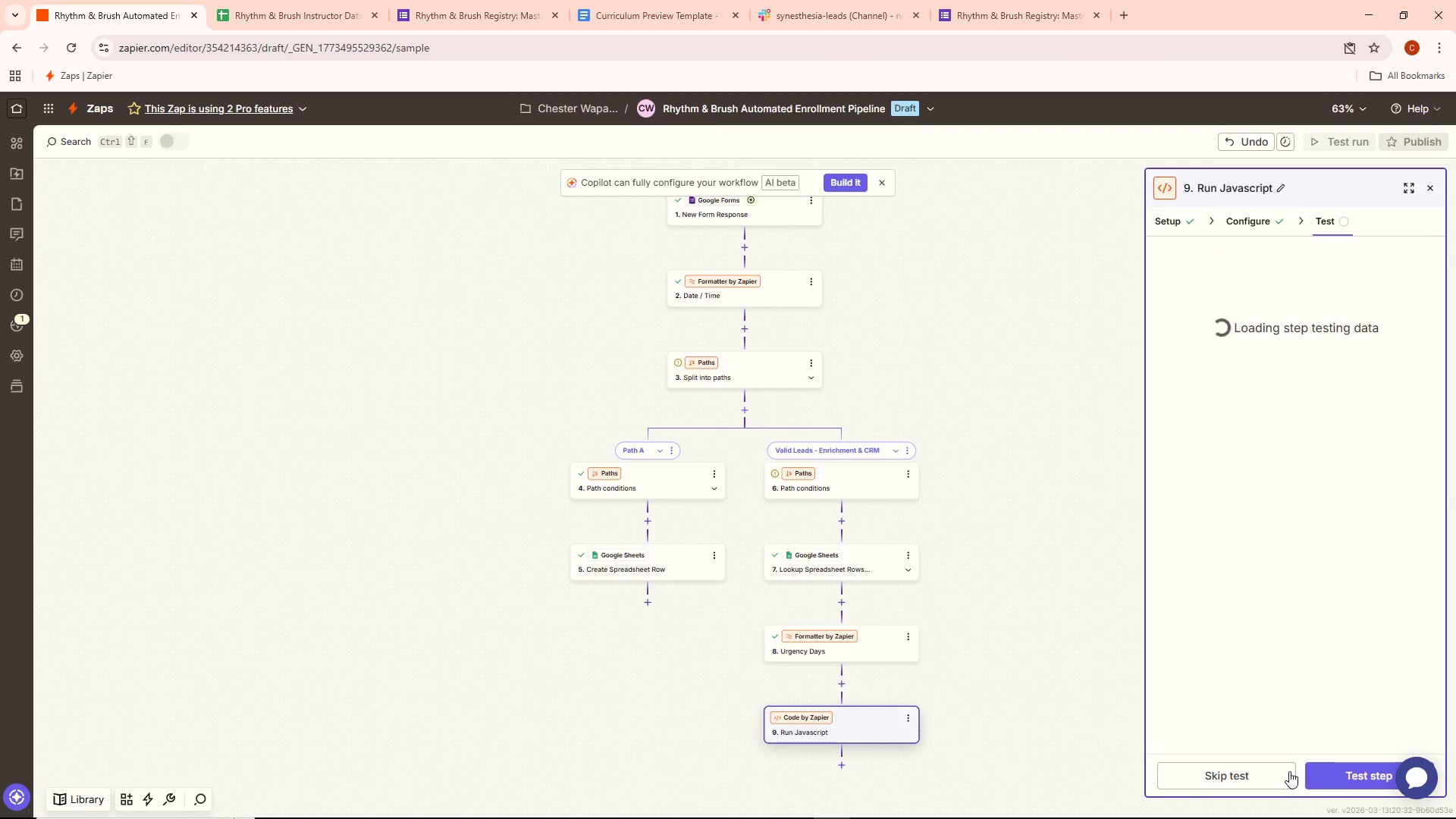 
left_click([1331, 769])
 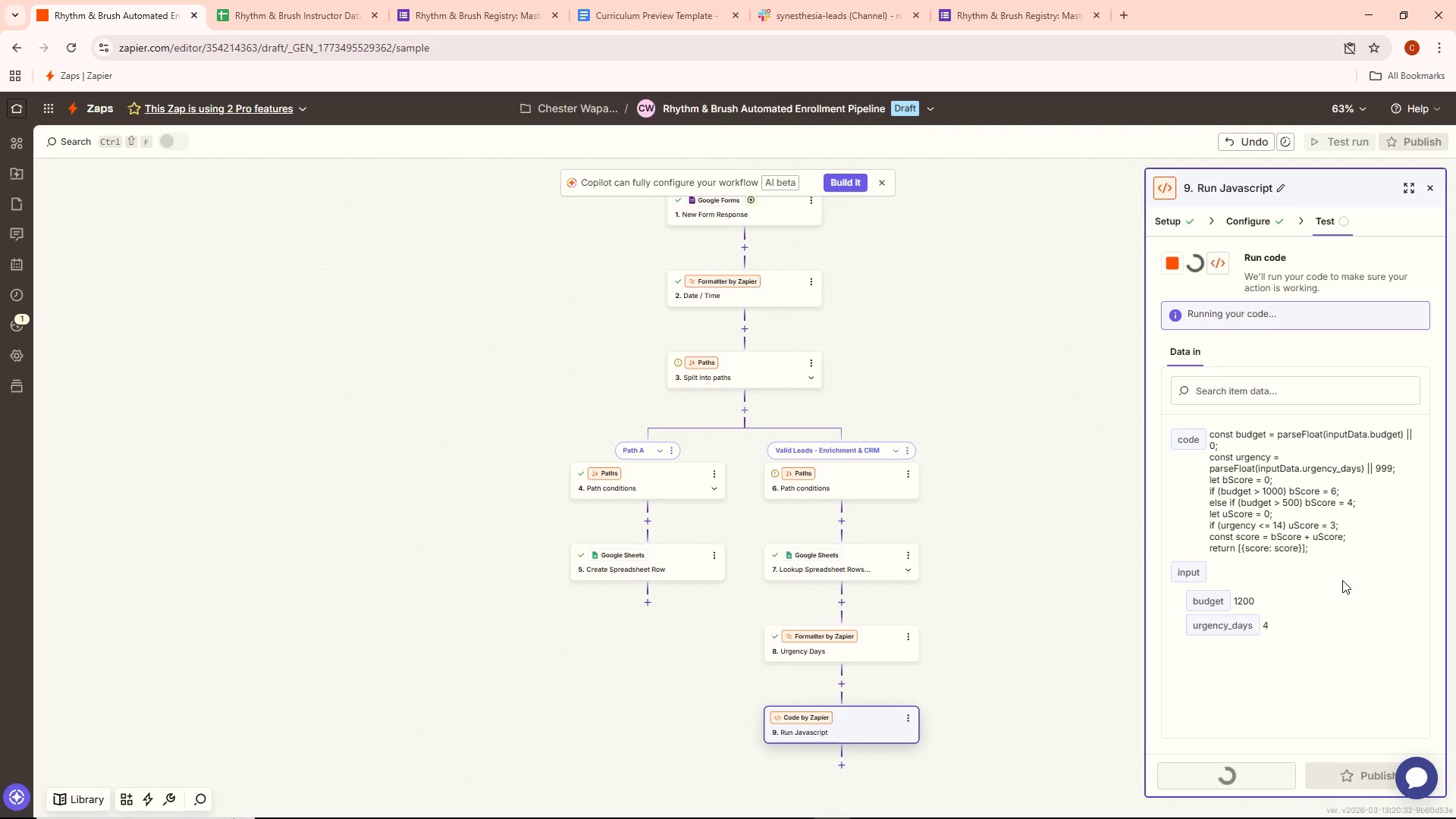 
wait(8.59)
 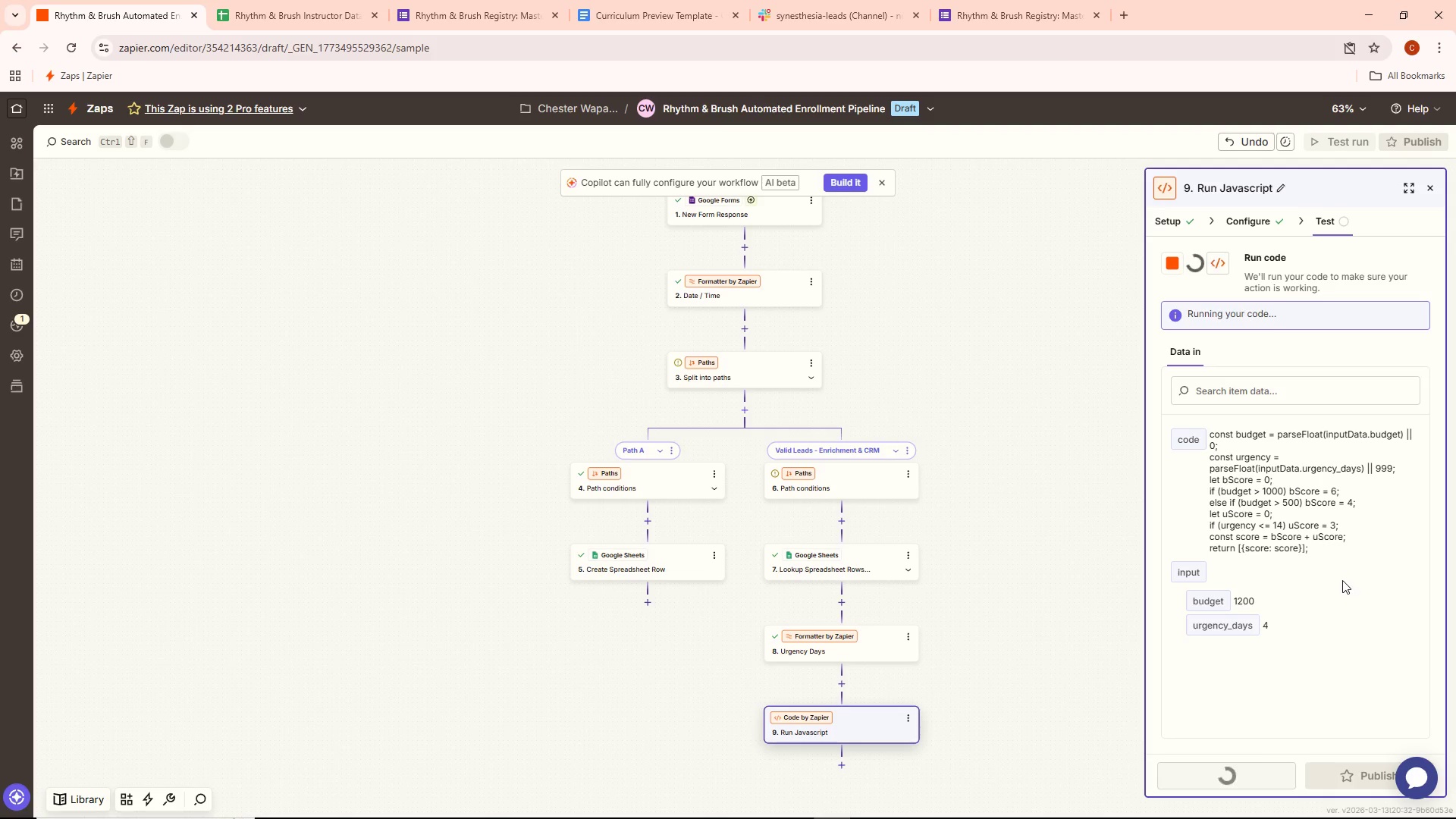 
scroll: coordinate [1035, 626], scroll_direction: down, amount: 1.0
 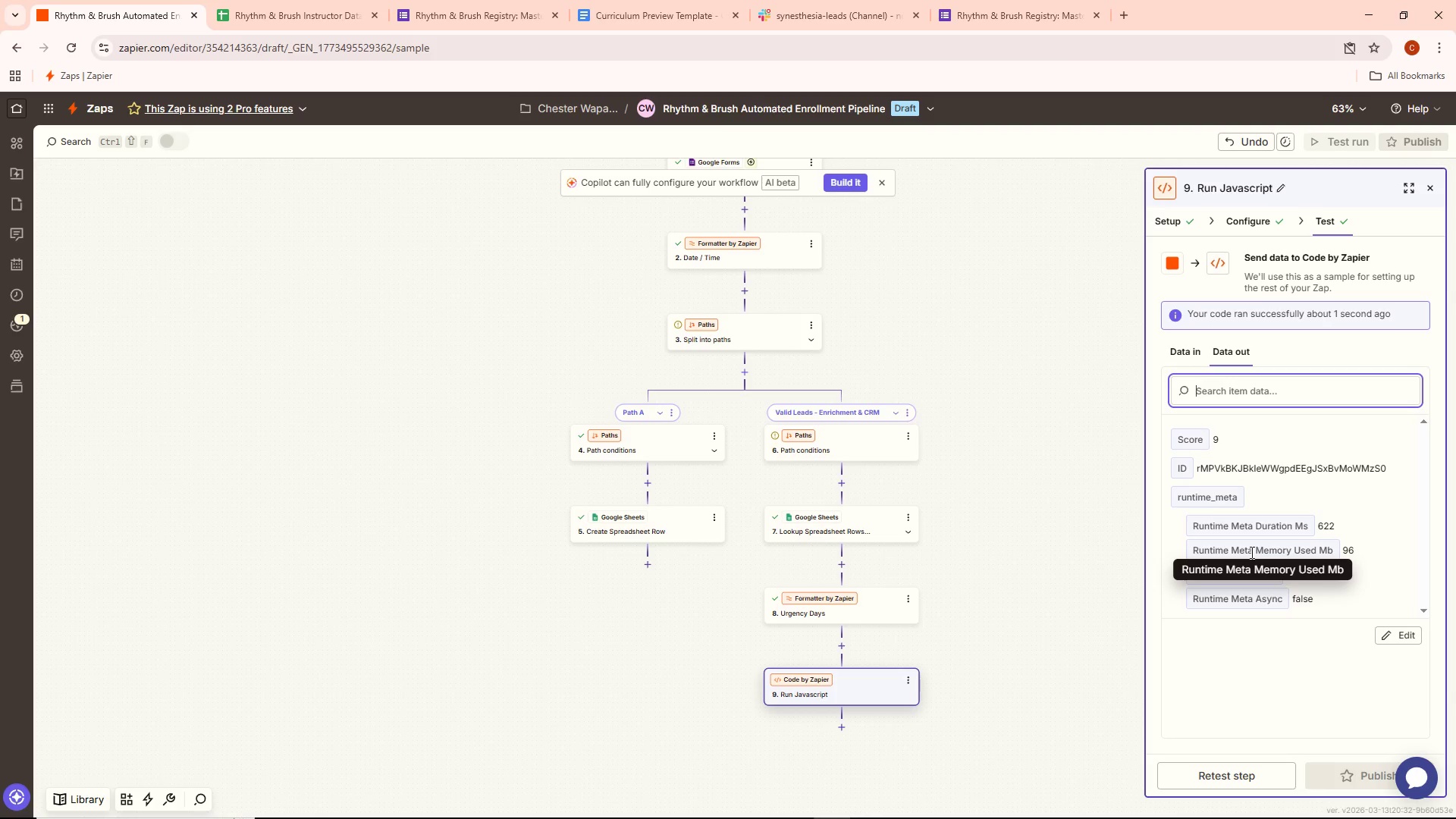 
wait(102.56)
 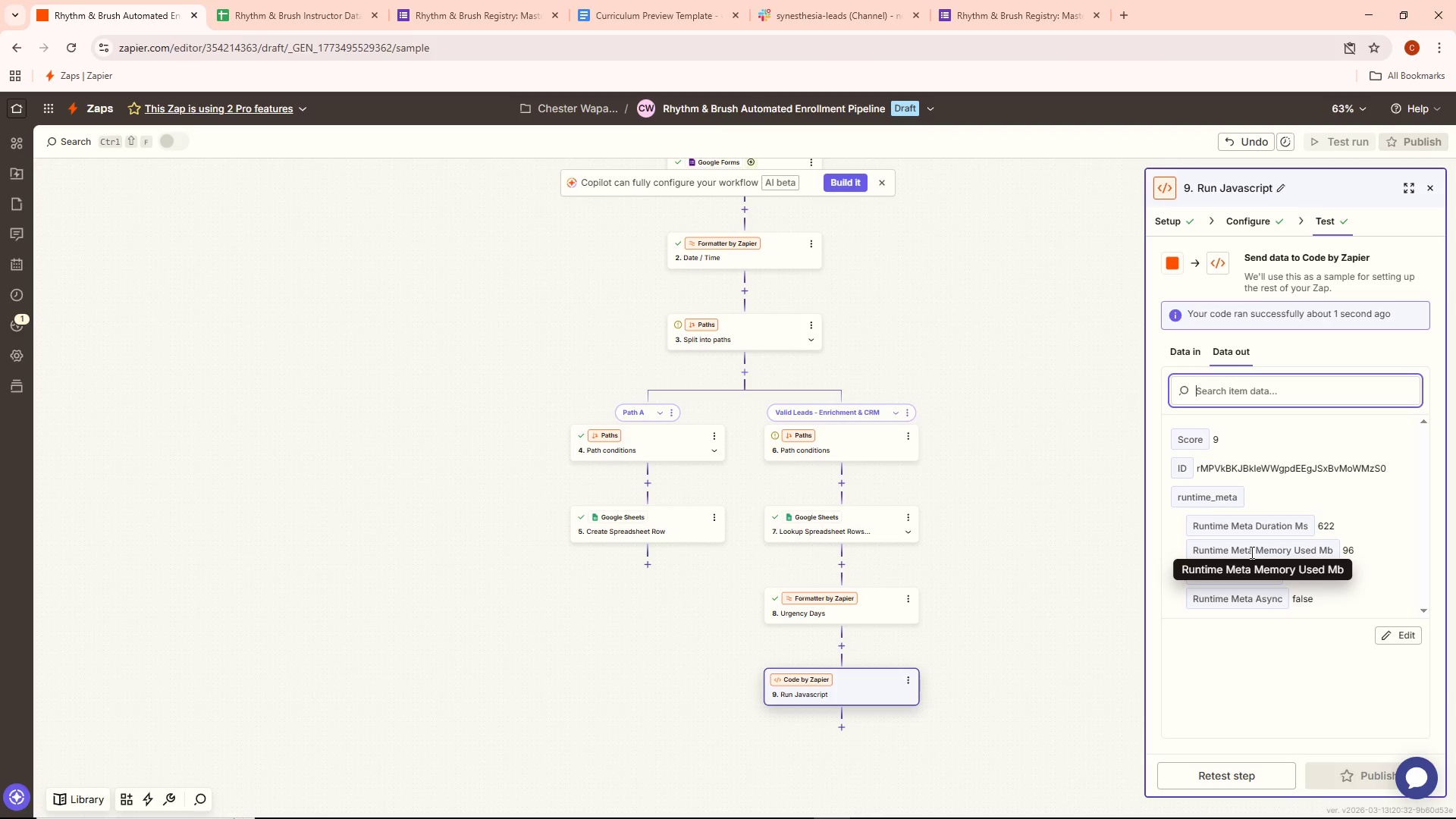 
mouse_move([1166, 557])
 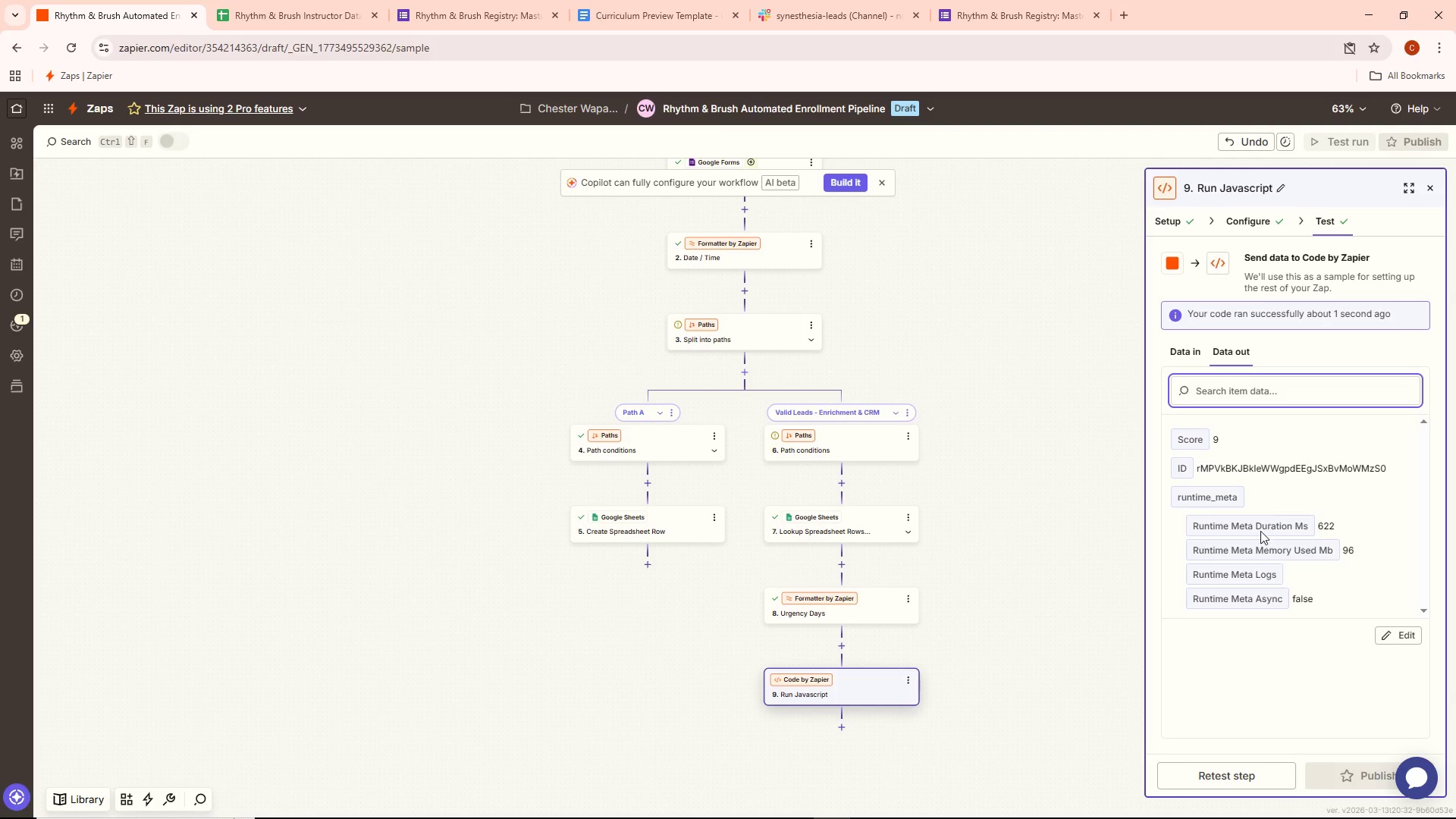 
mouse_move([1257, 546])
 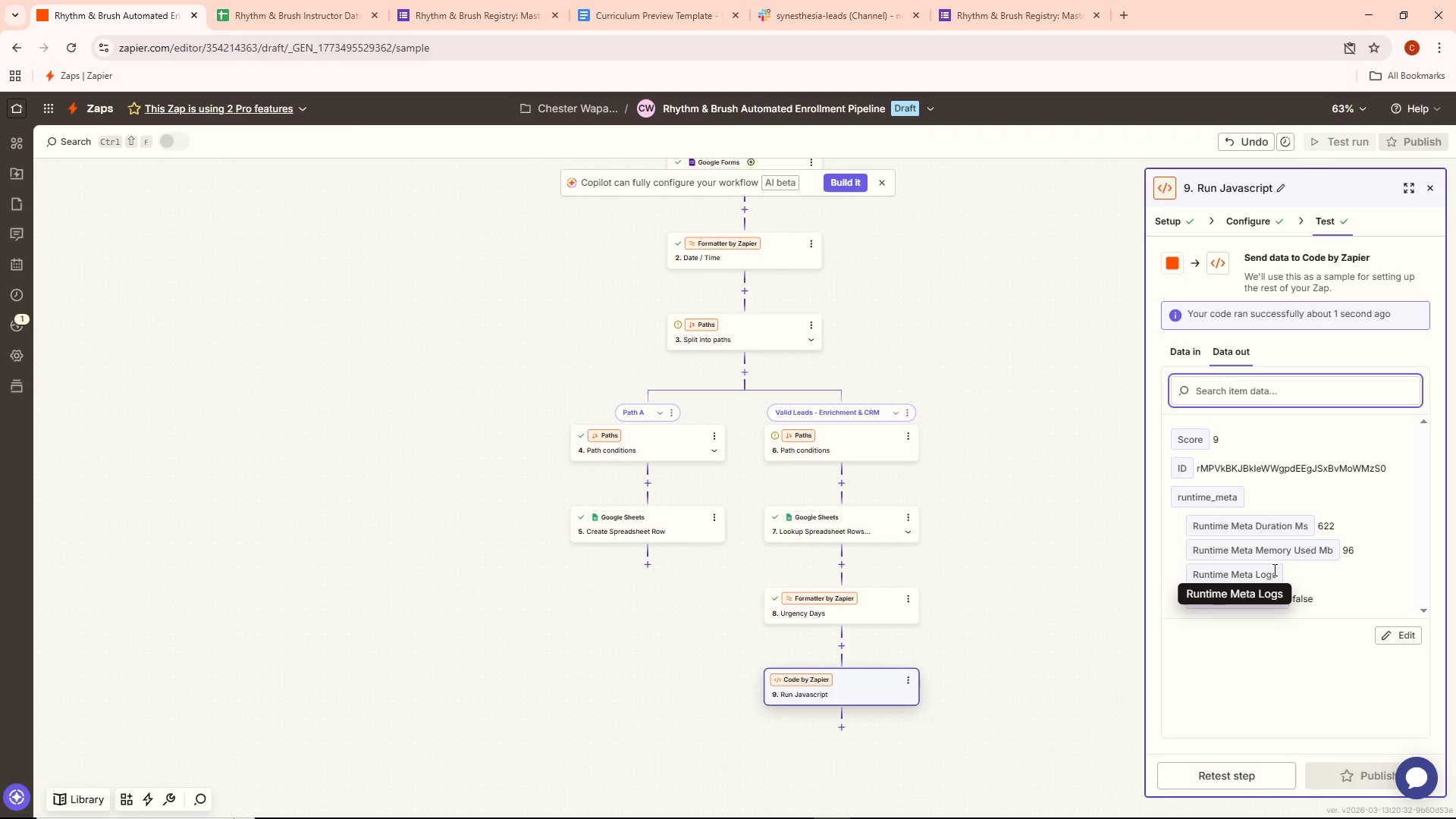 
mouse_move([1301, 501])
 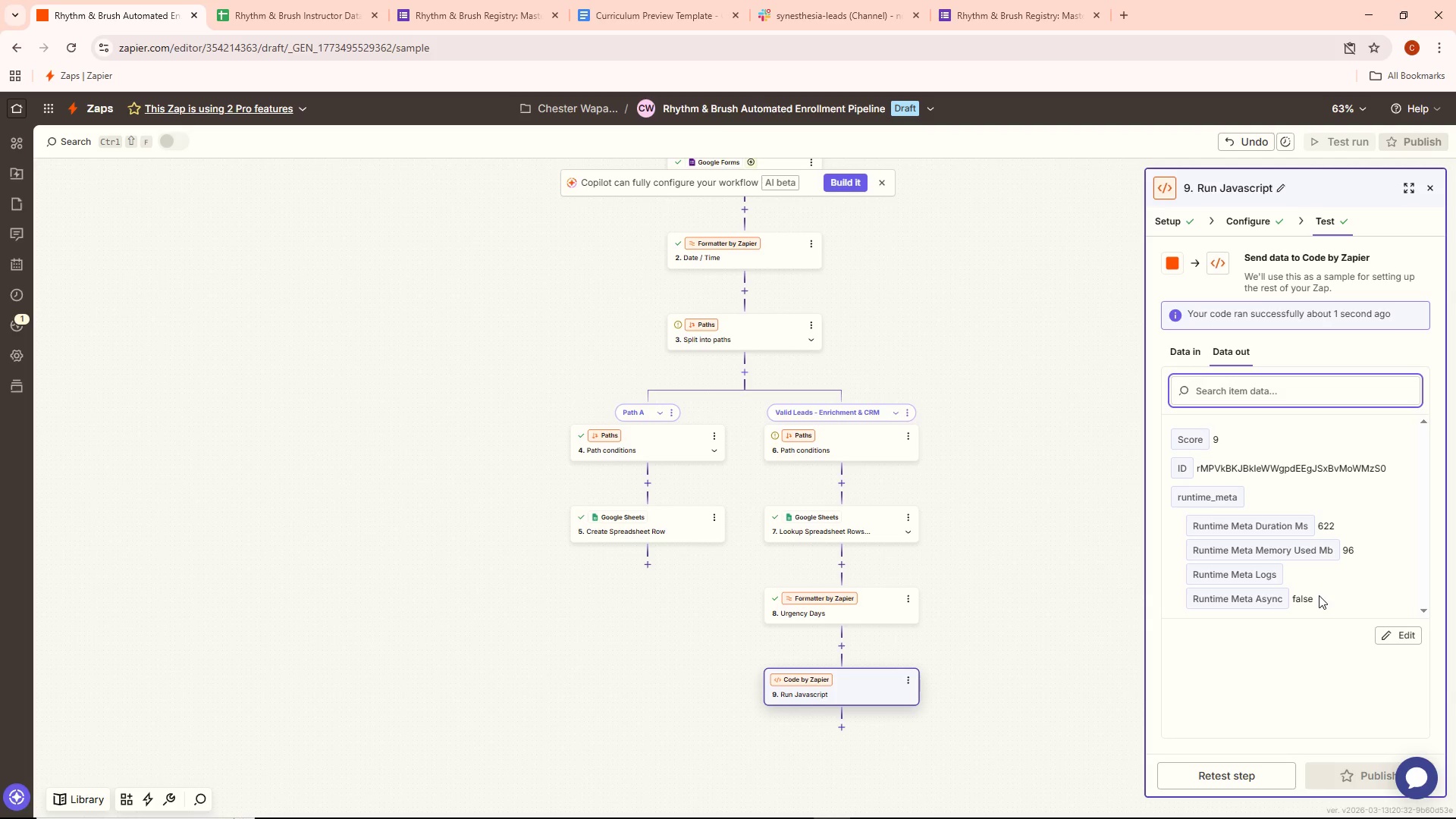 
wait(46.48)
 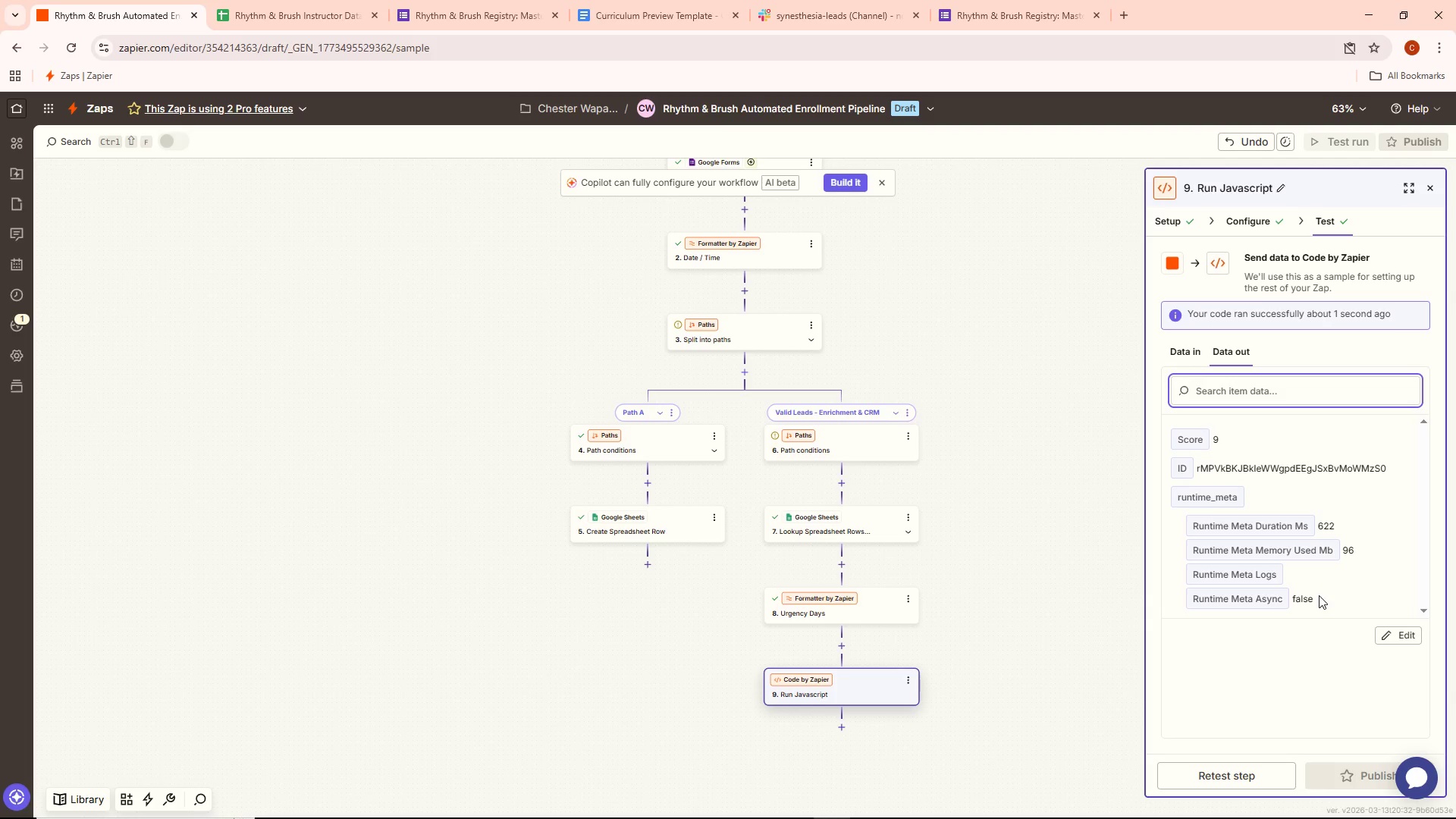 
left_click([155, 8])
 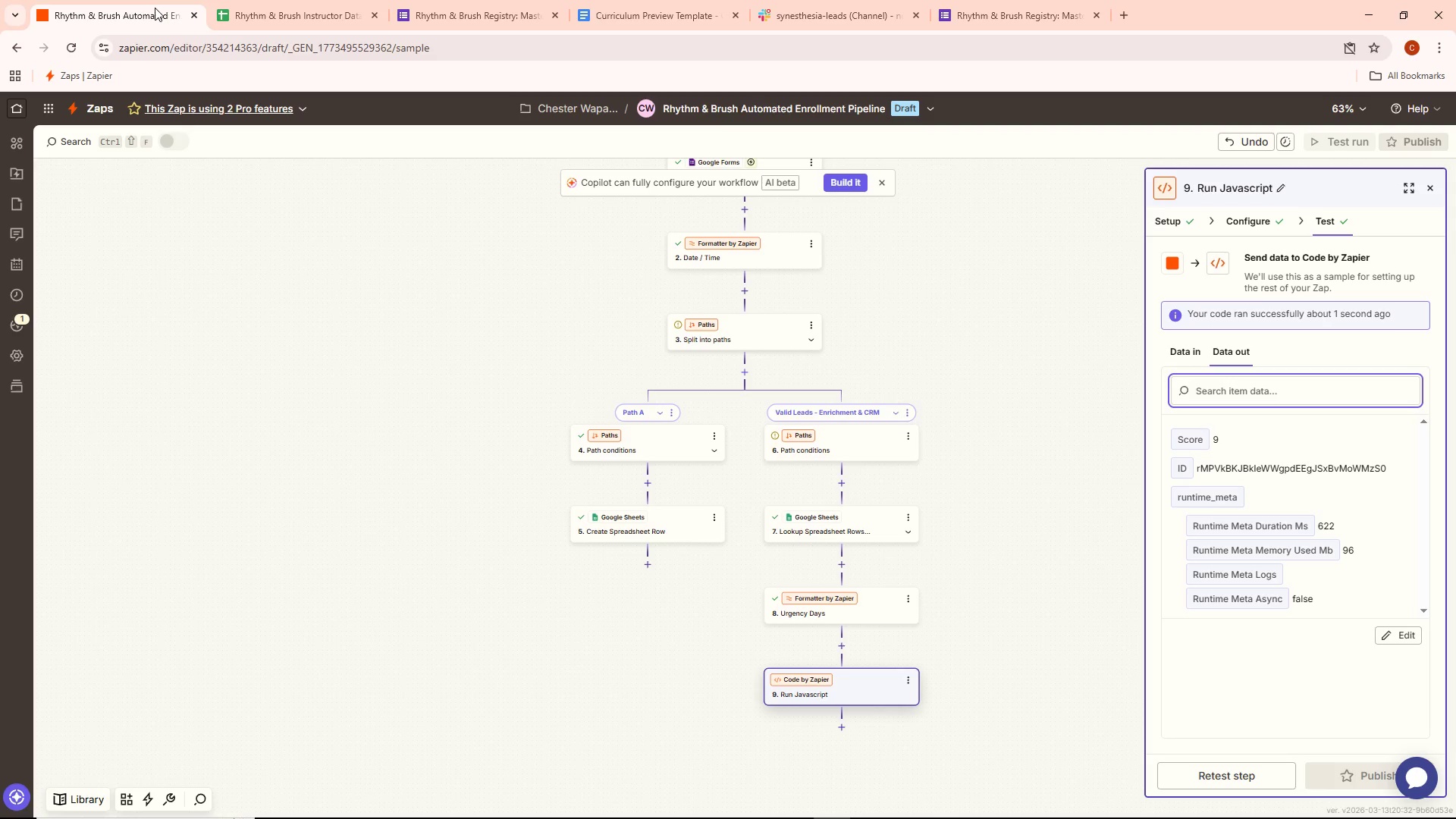 
key(Alt+AltLeft)
 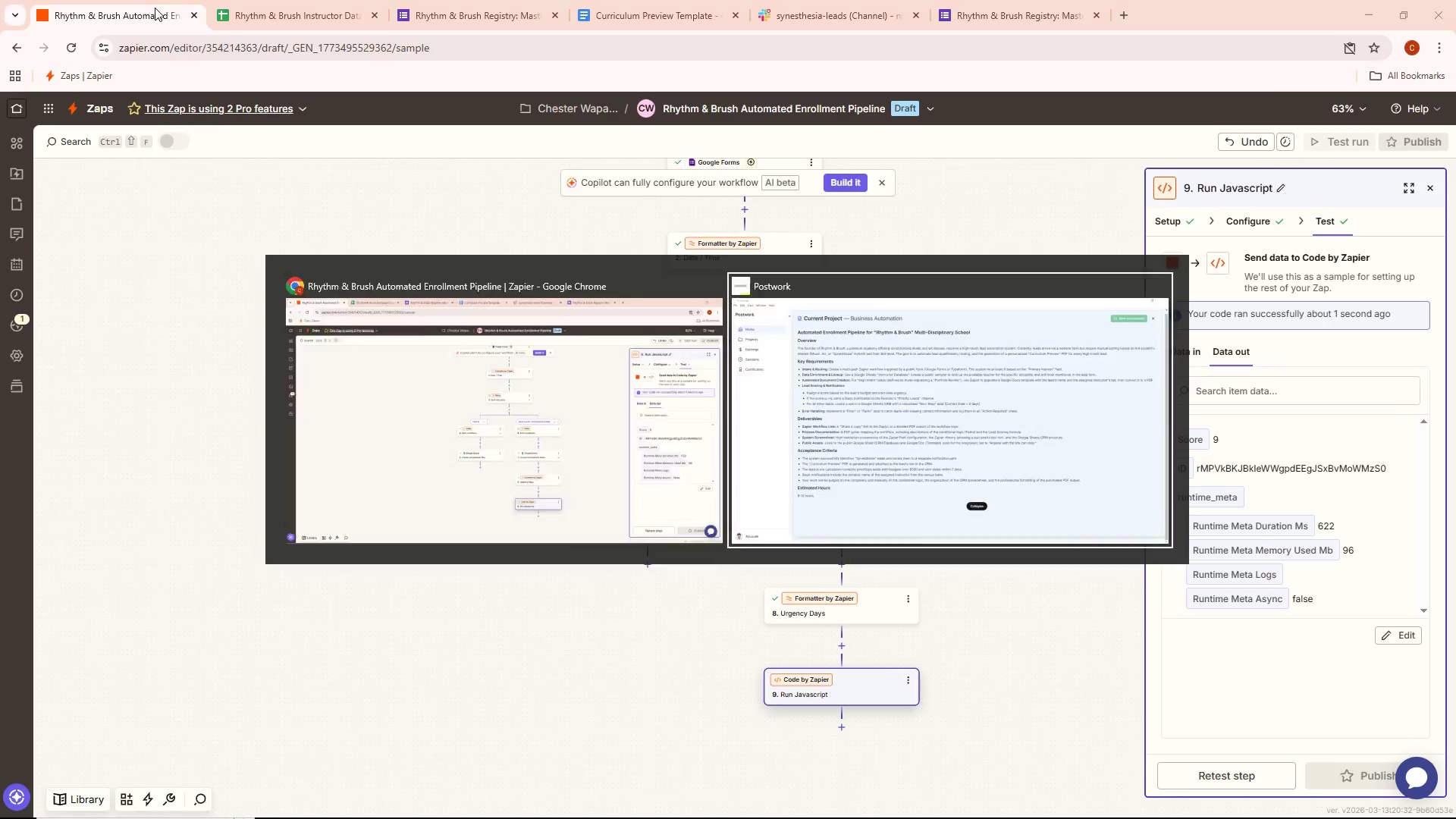 
key(Alt+Tab)